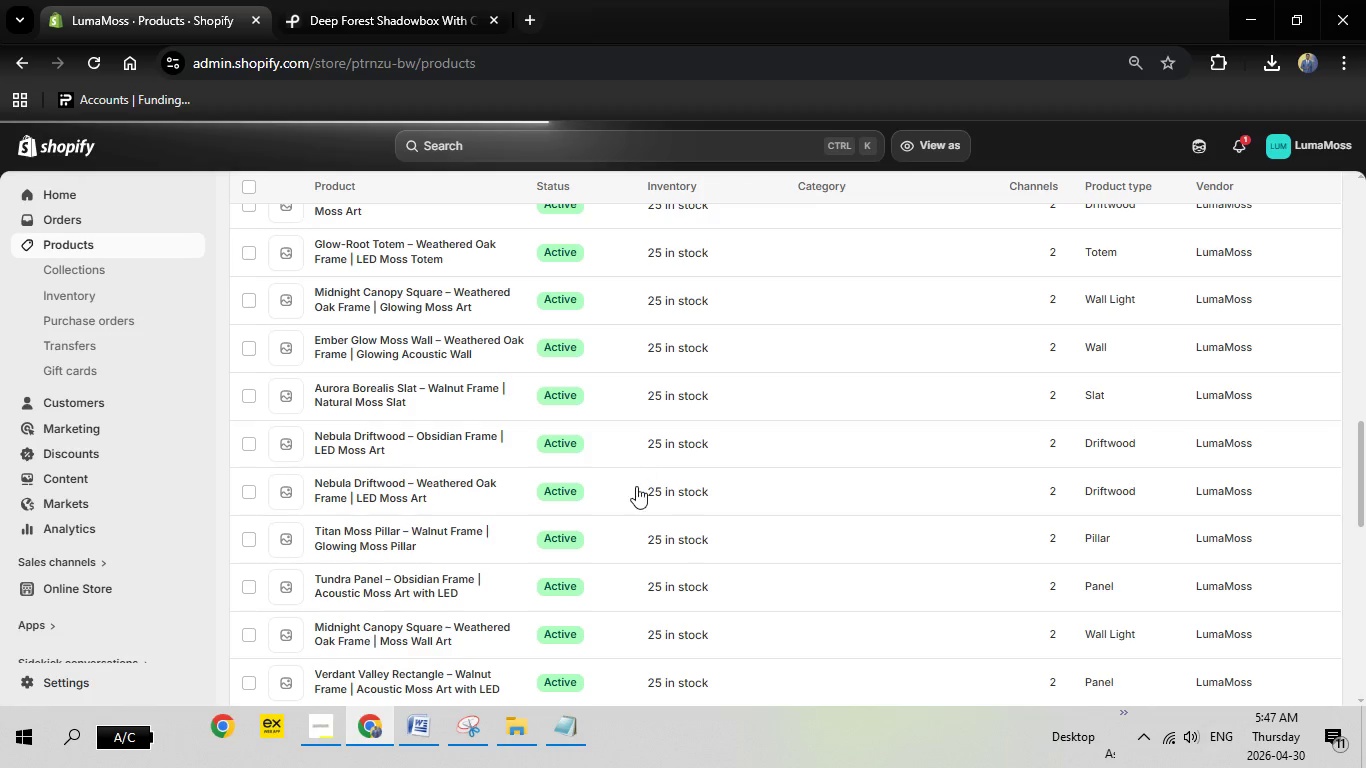 
mouse_move([636, 488])
 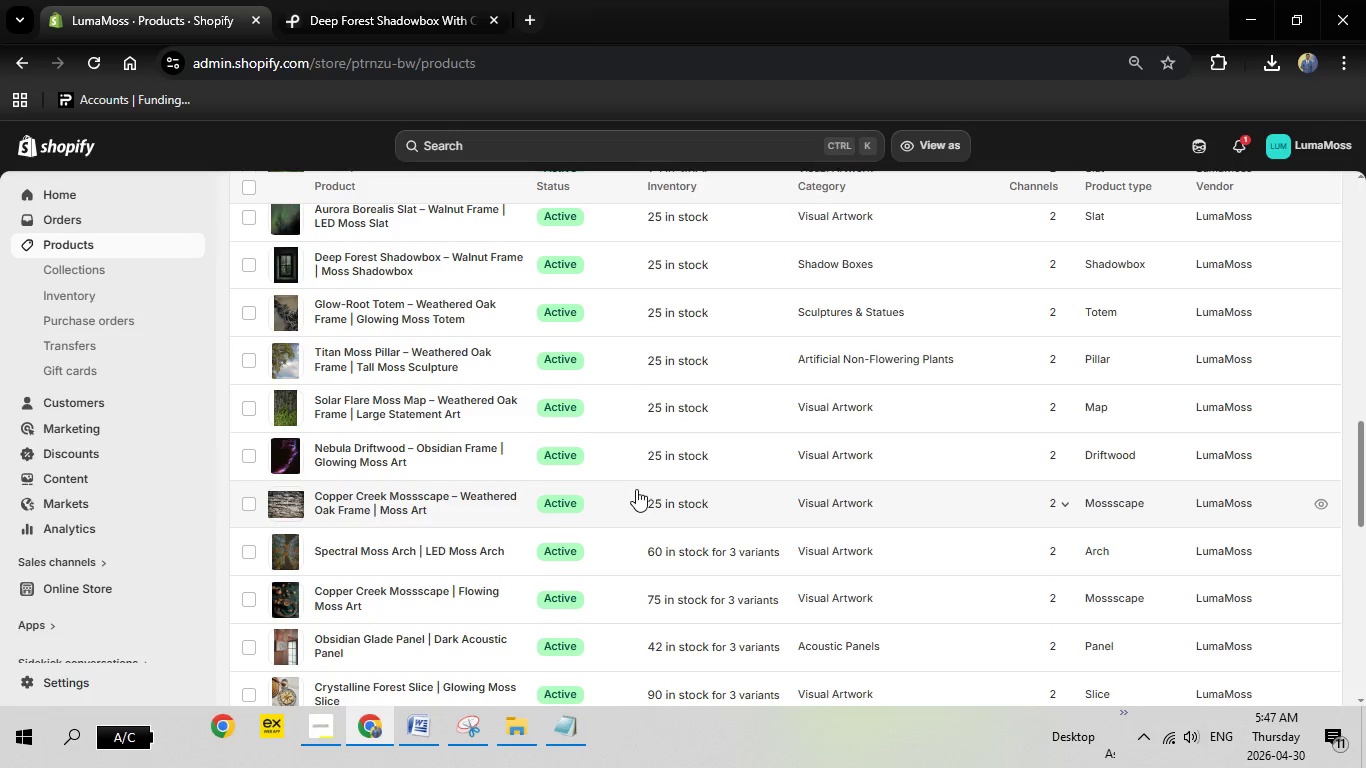 
scroll: coordinate [636, 489], scroll_direction: up, amount: 4.0
 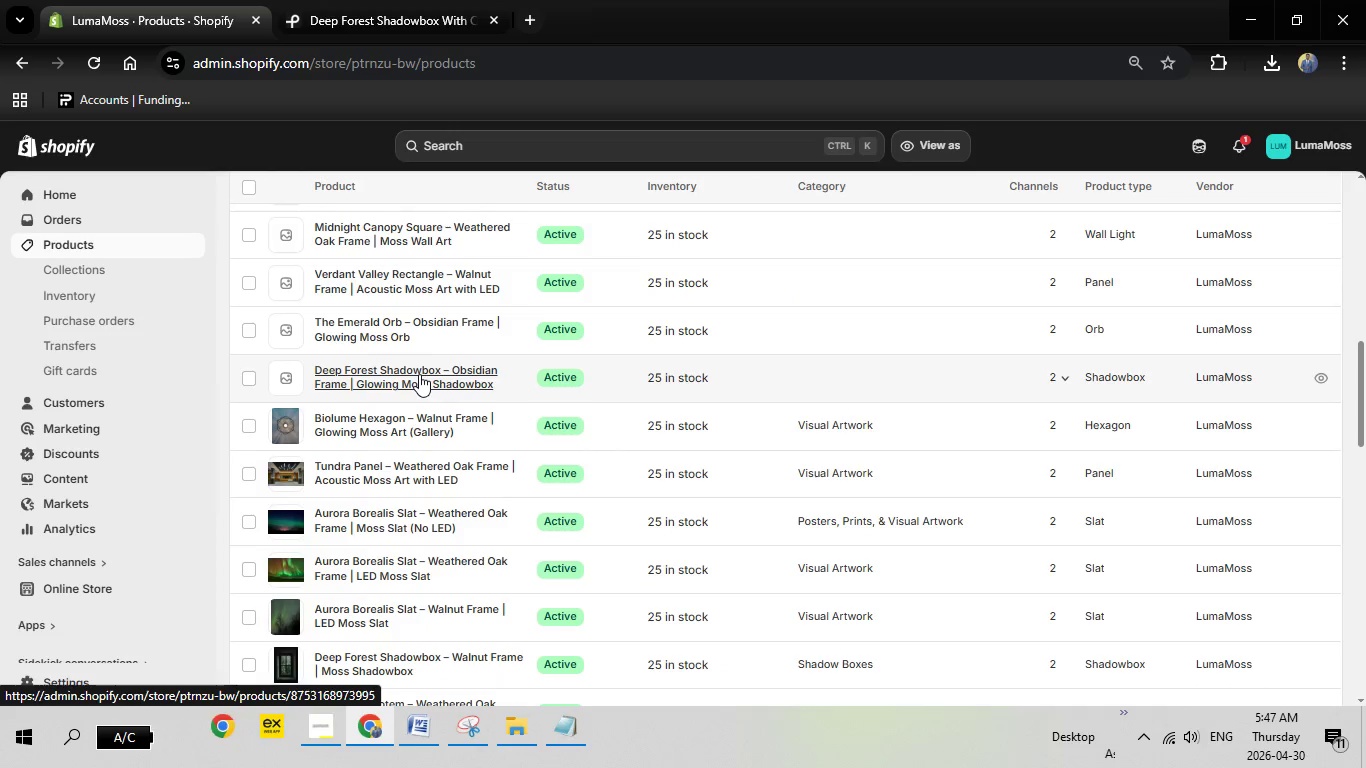 
left_click([419, 374])
 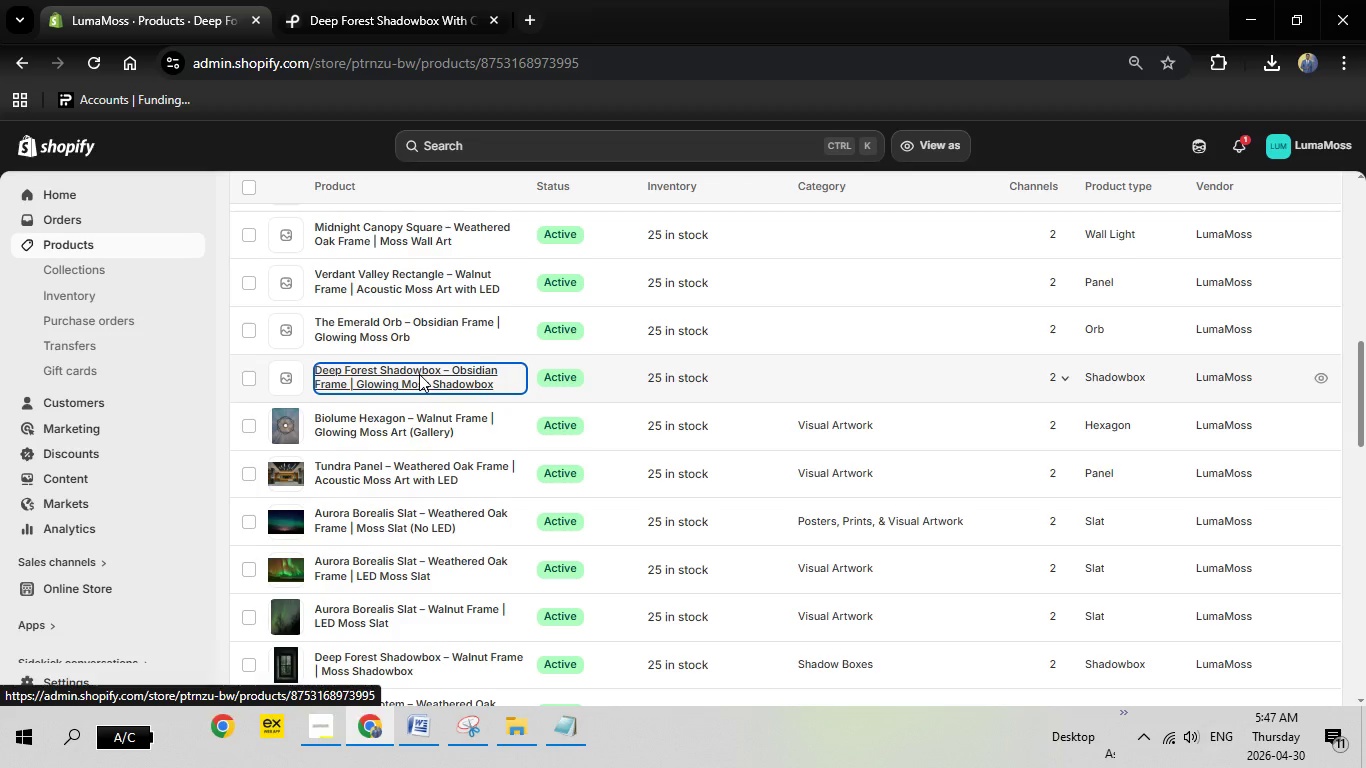 
wait(10.83)
 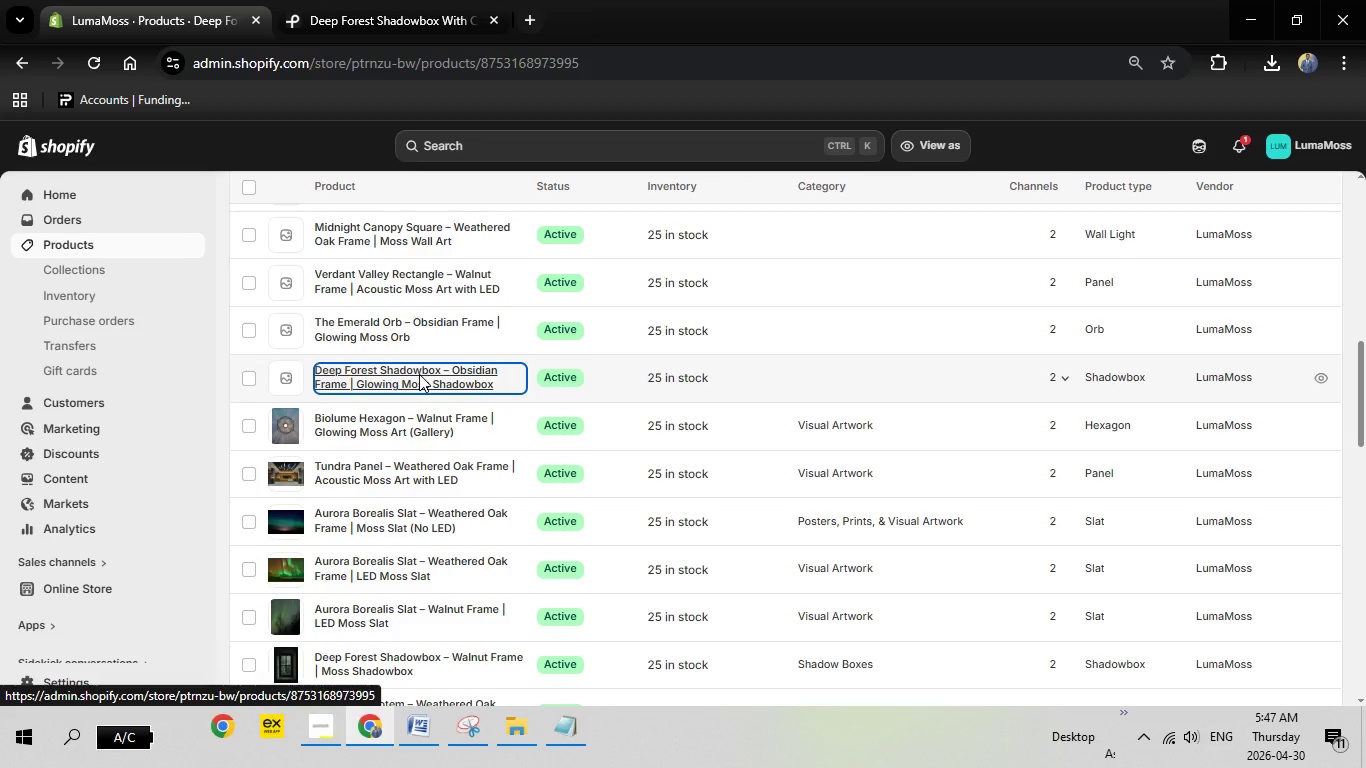 
left_click([348, 13])
 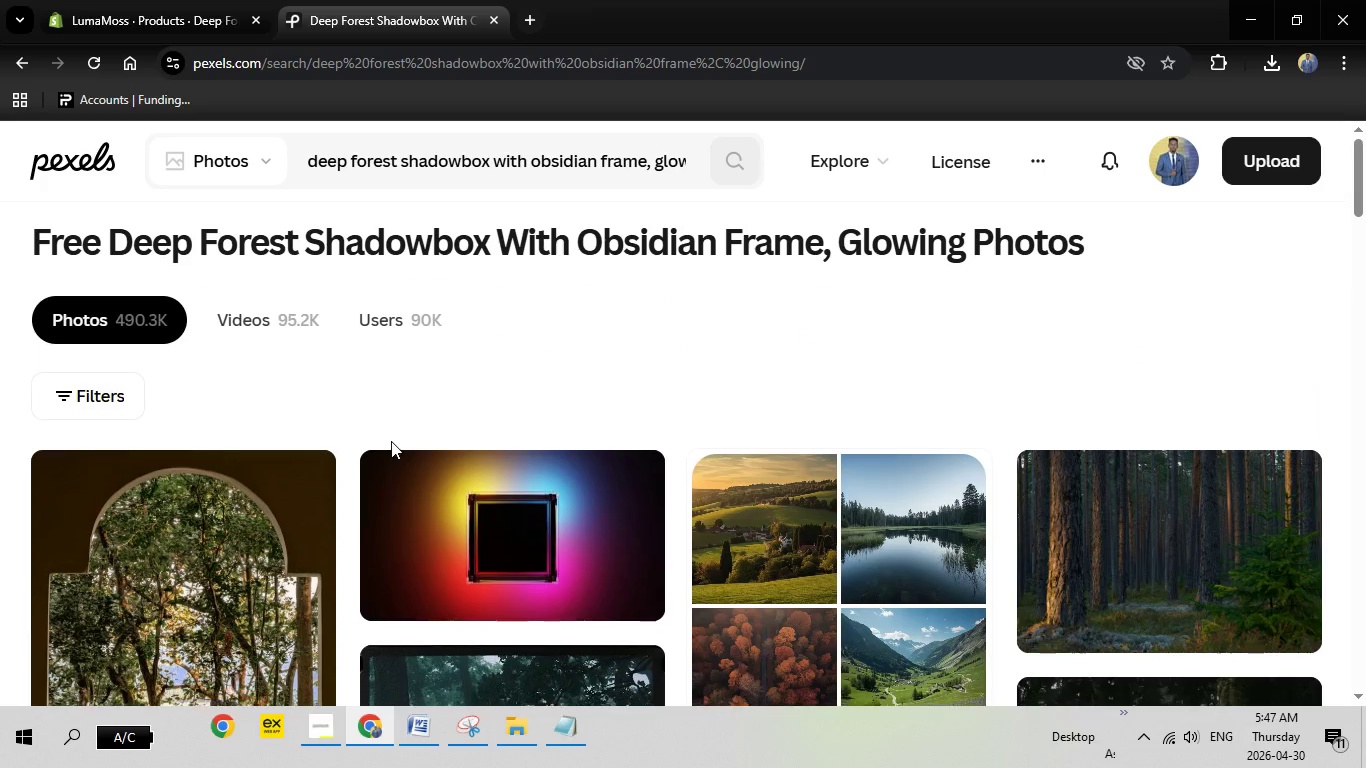 
scroll: coordinate [458, 446], scroll_direction: down, amount: 4.0
 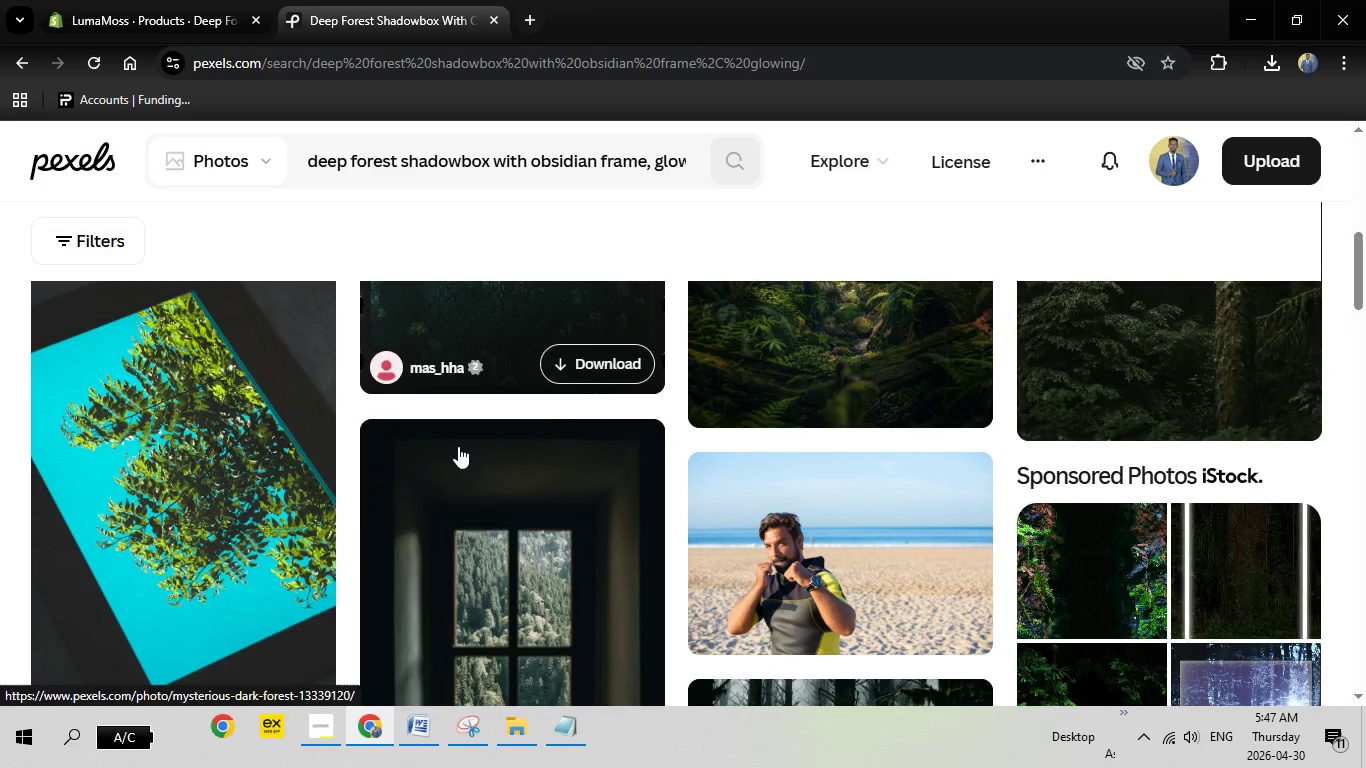 
scroll: coordinate [458, 446], scroll_direction: up, amount: 5.0
 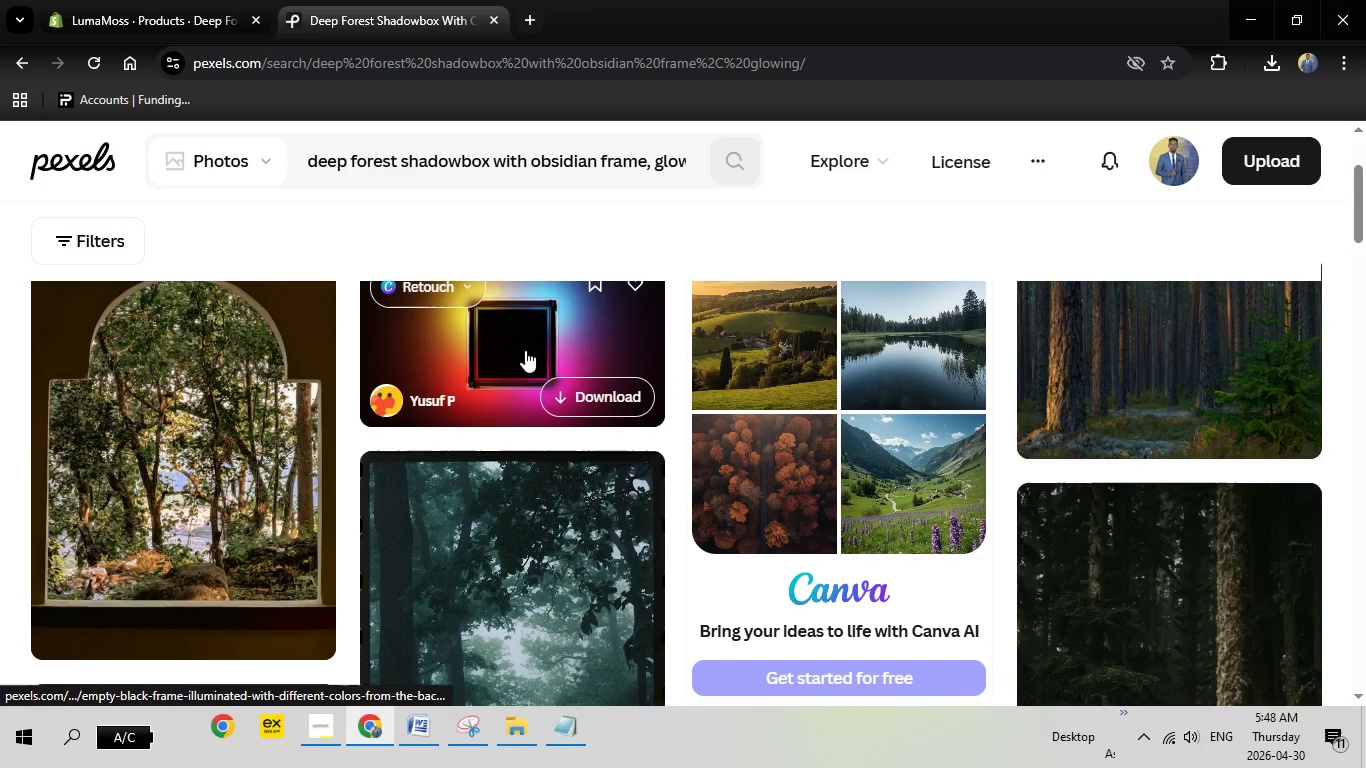 
left_click([526, 356])
 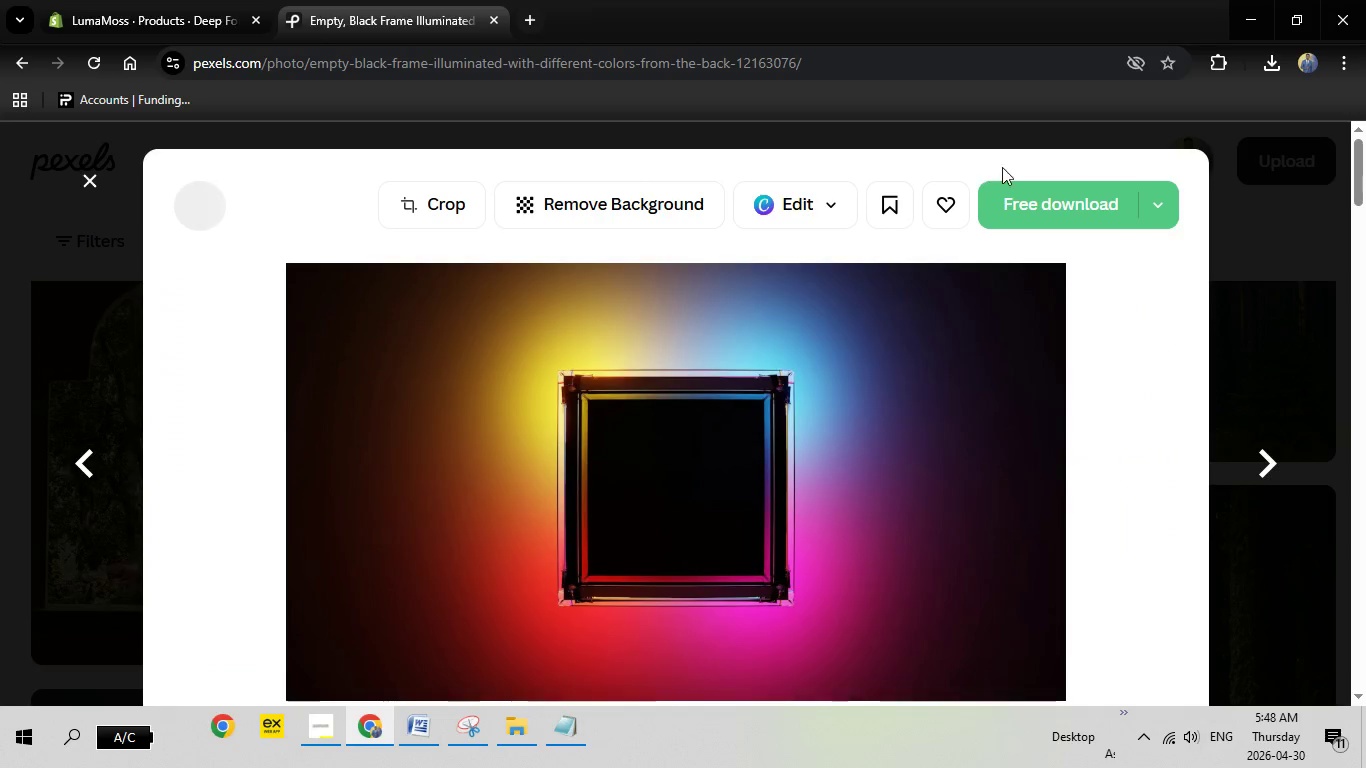 
left_click([1067, 213])
 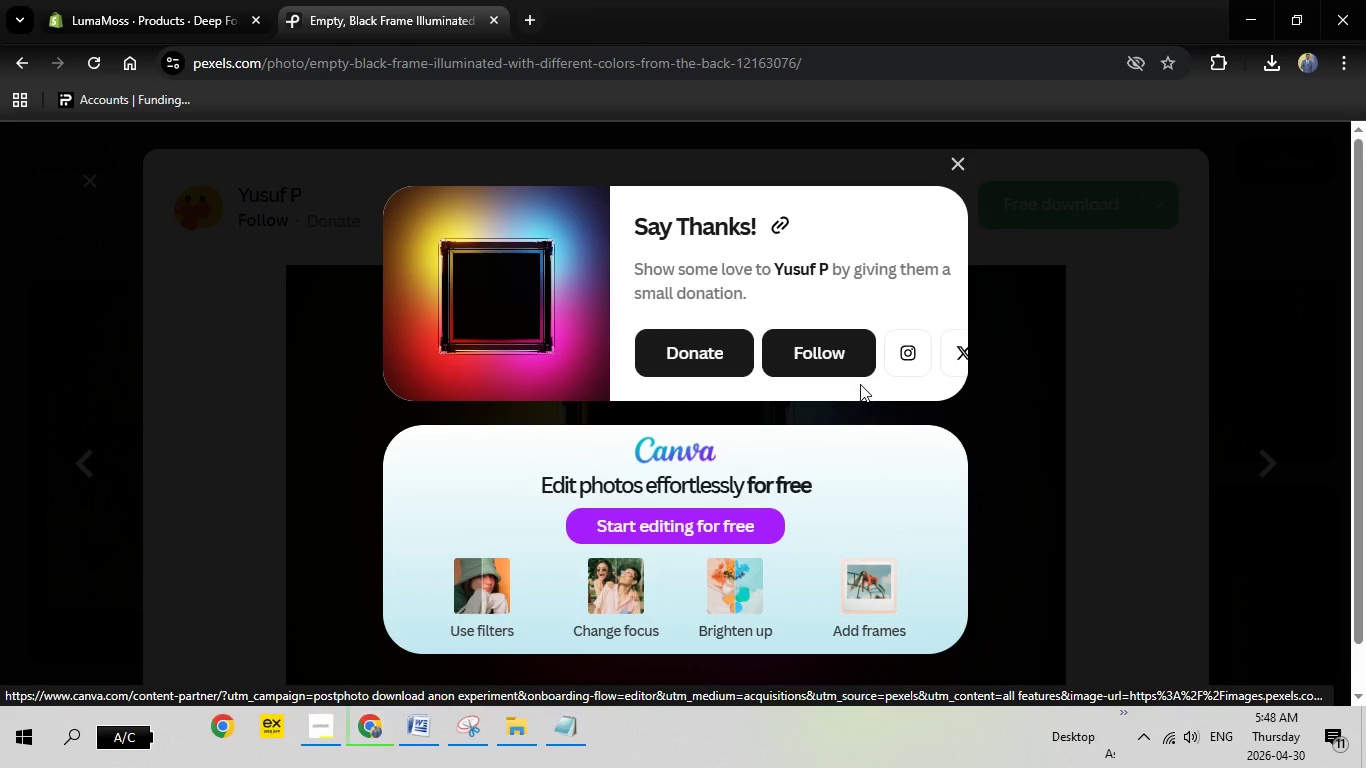 
mouse_move([838, 418])
 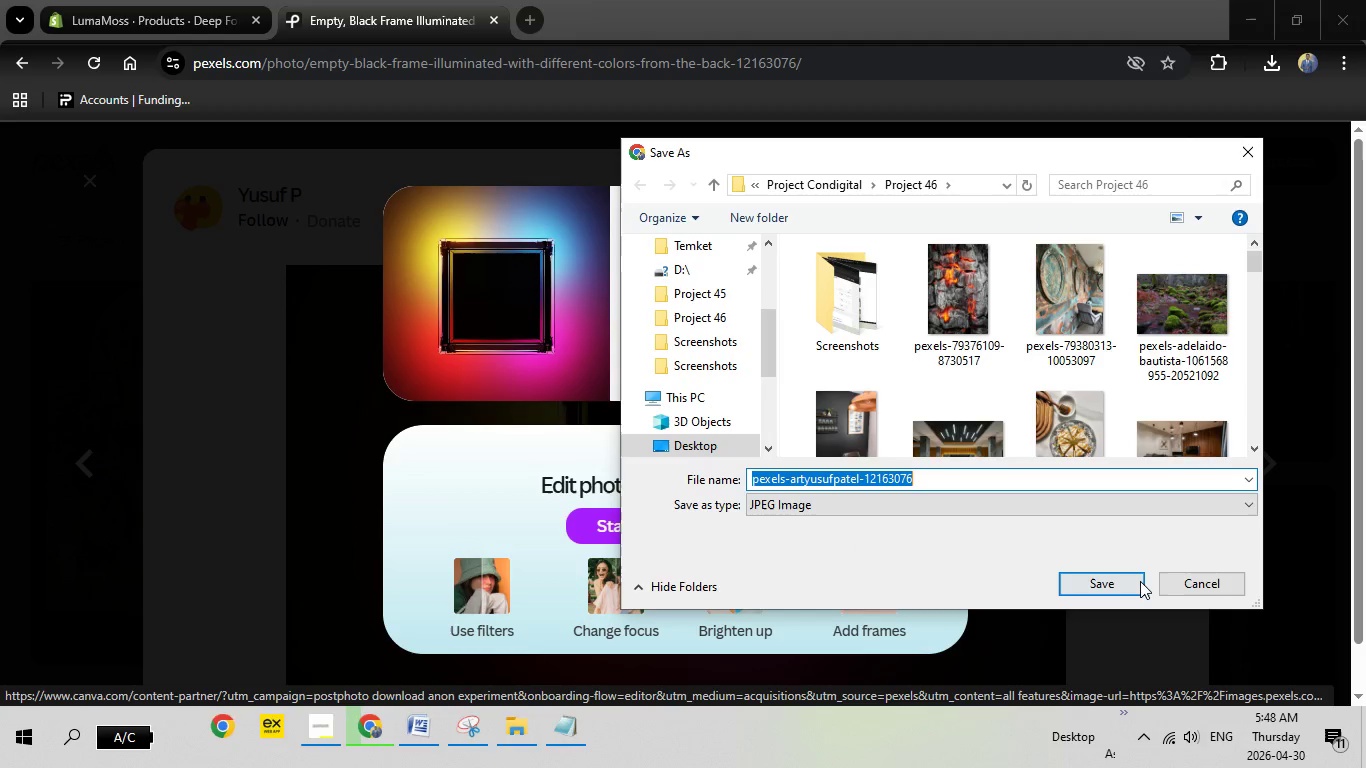 
left_click([1134, 581])
 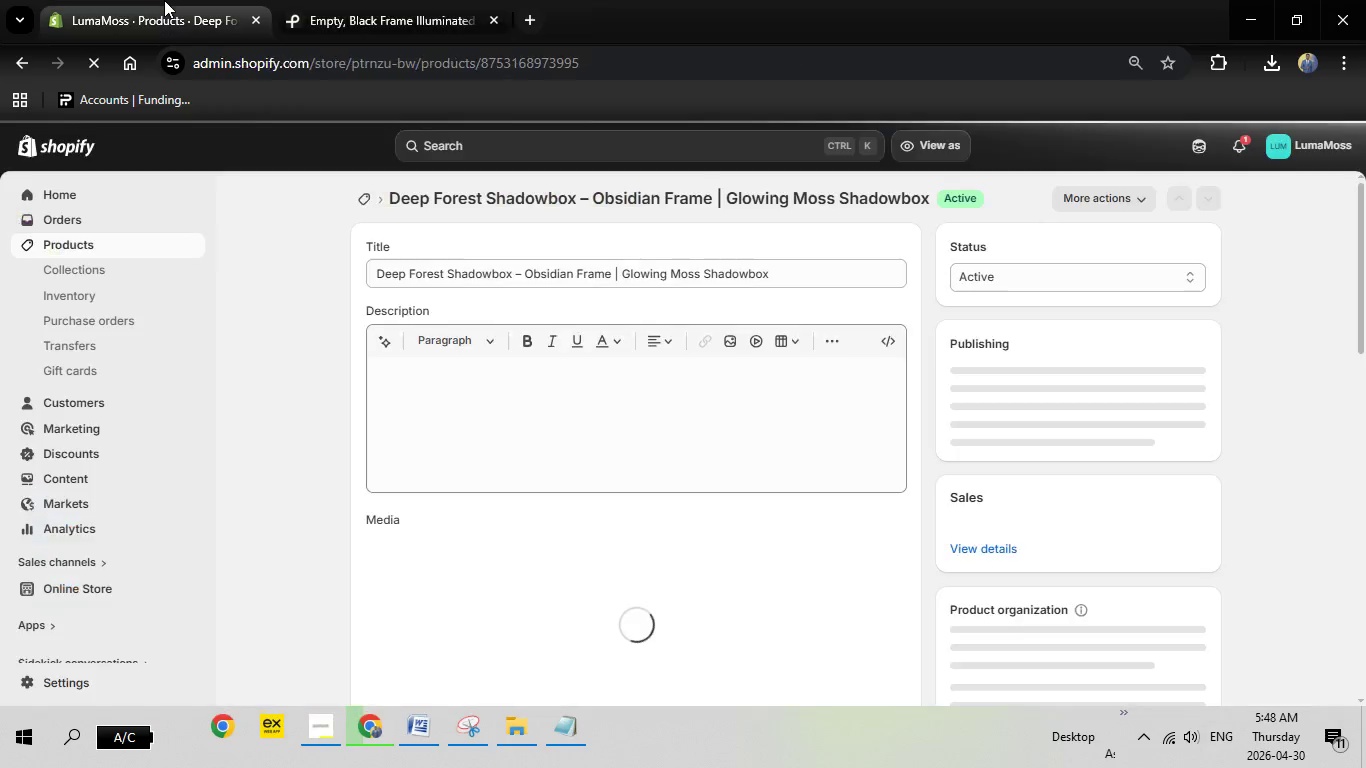 
left_click([164, 0])
 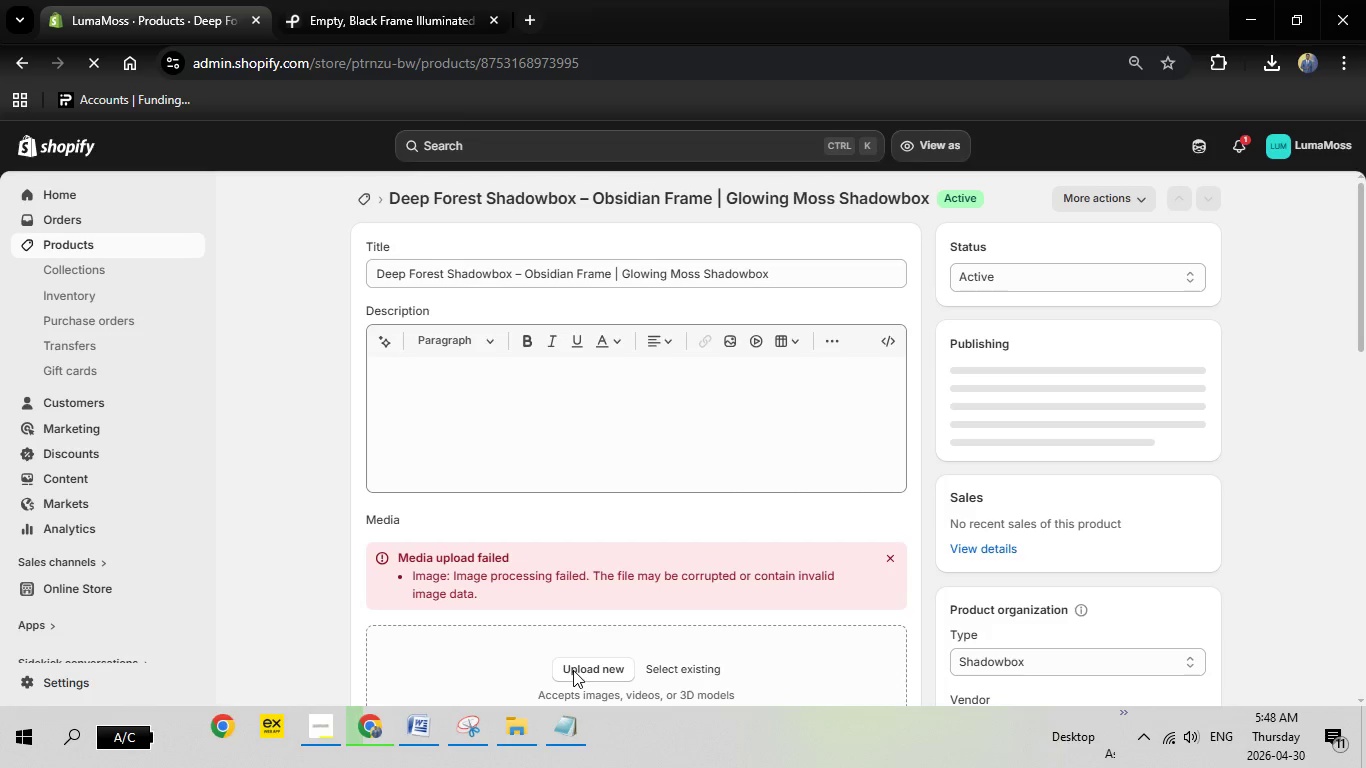 
left_click([573, 670])
 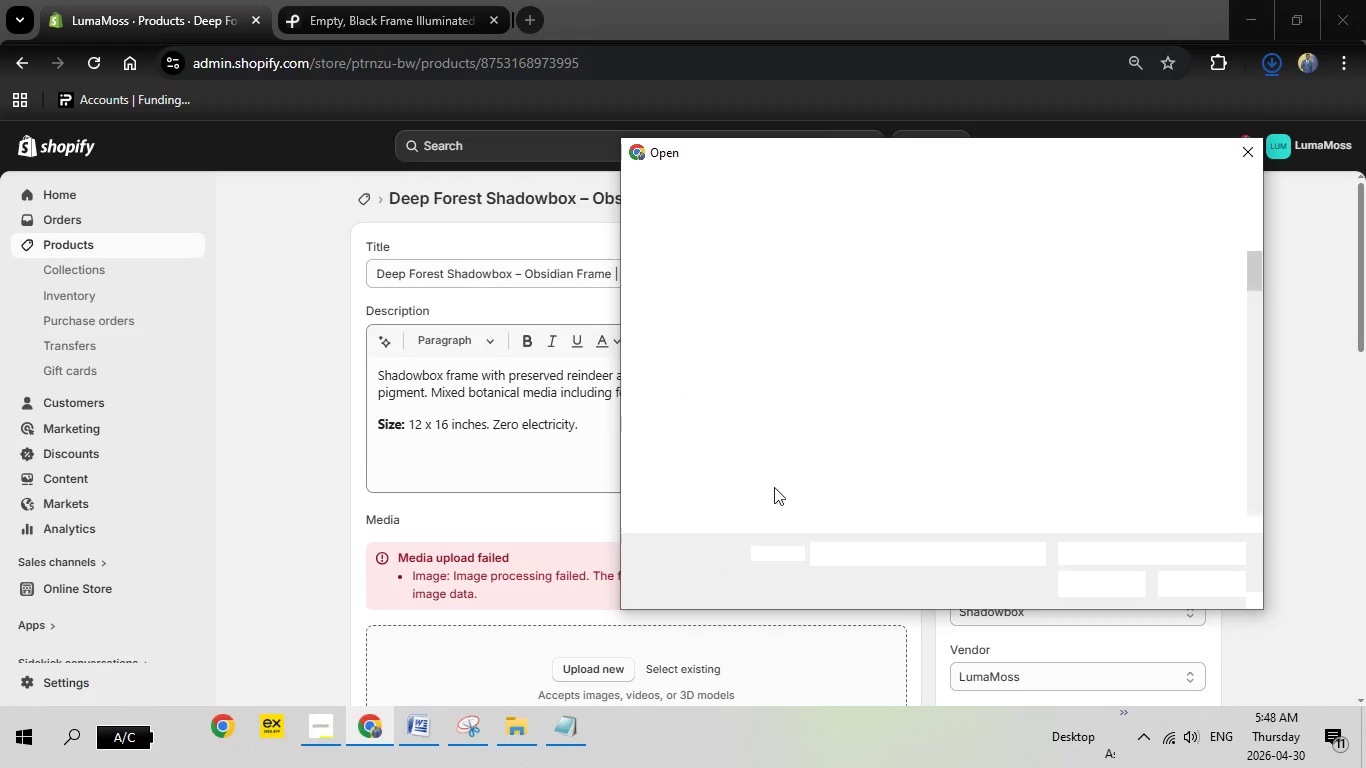 
wait(6.42)
 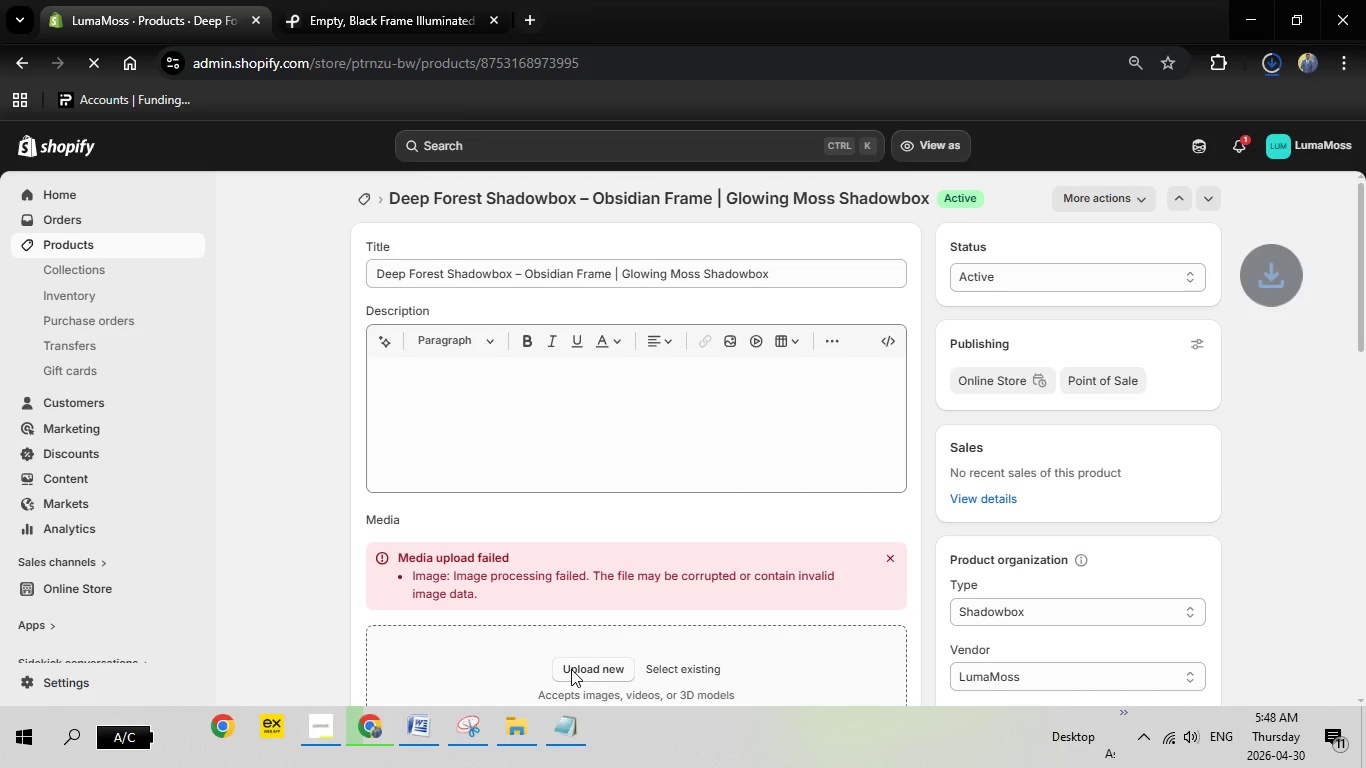 
scroll: coordinate [1007, 437], scroll_direction: down, amount: 4.0
 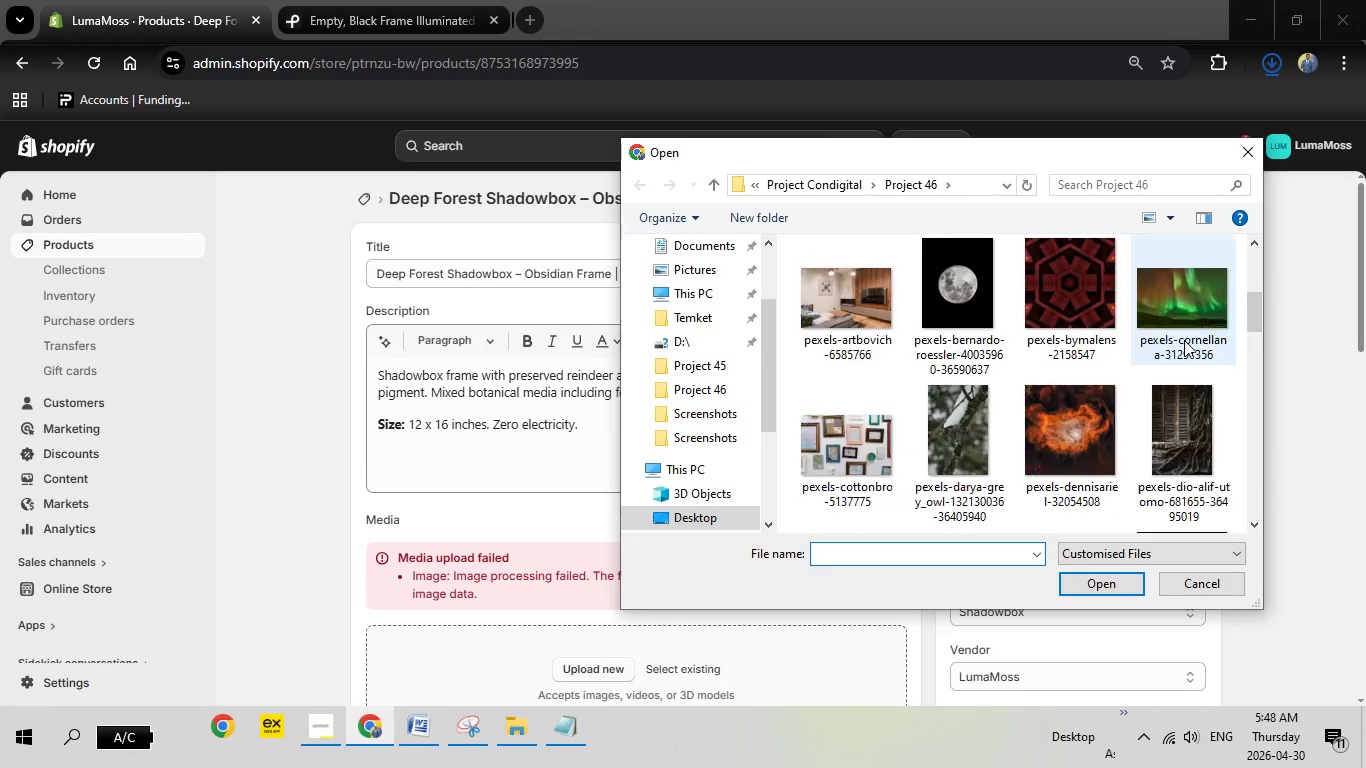 
scroll: coordinate [1184, 340], scroll_direction: up, amount: 1.0
 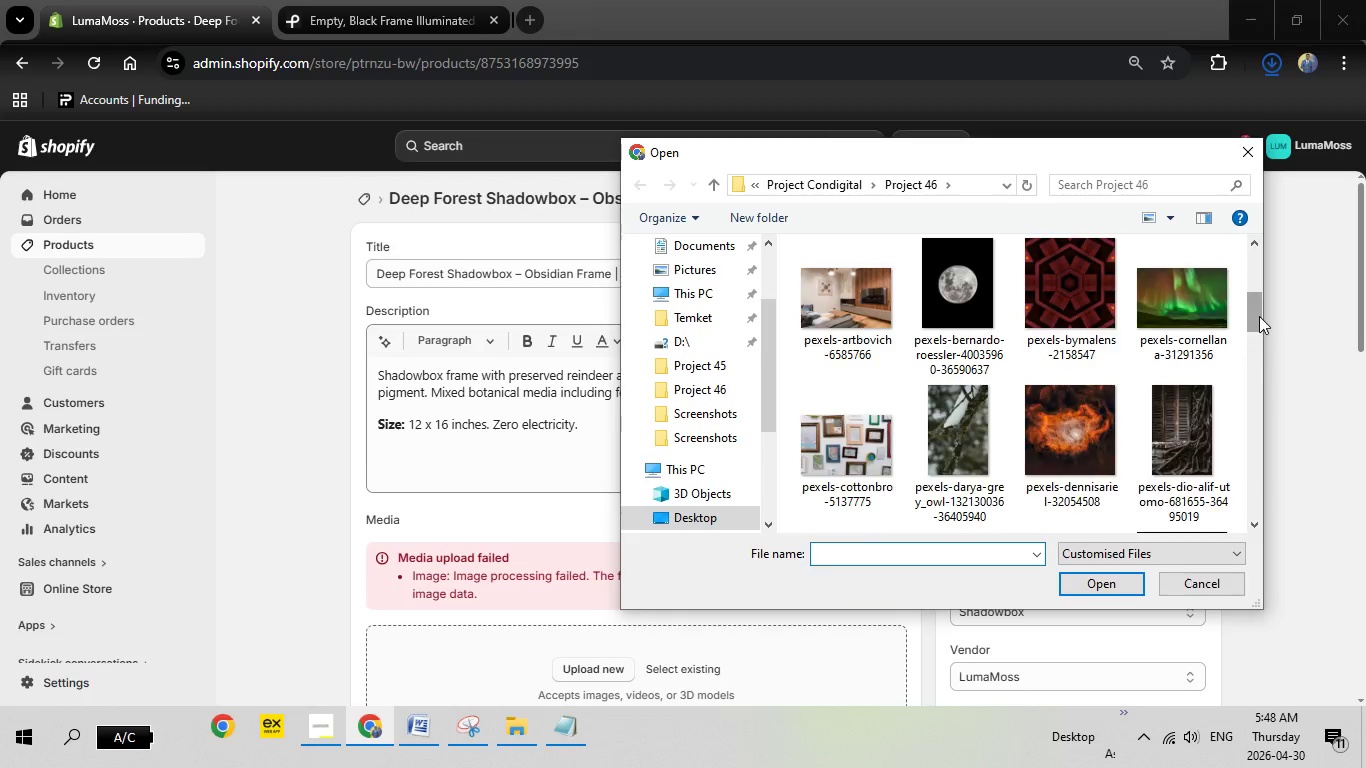 
left_click_drag(start_coordinate=[1259, 309], to_coordinate=[1234, 502])
 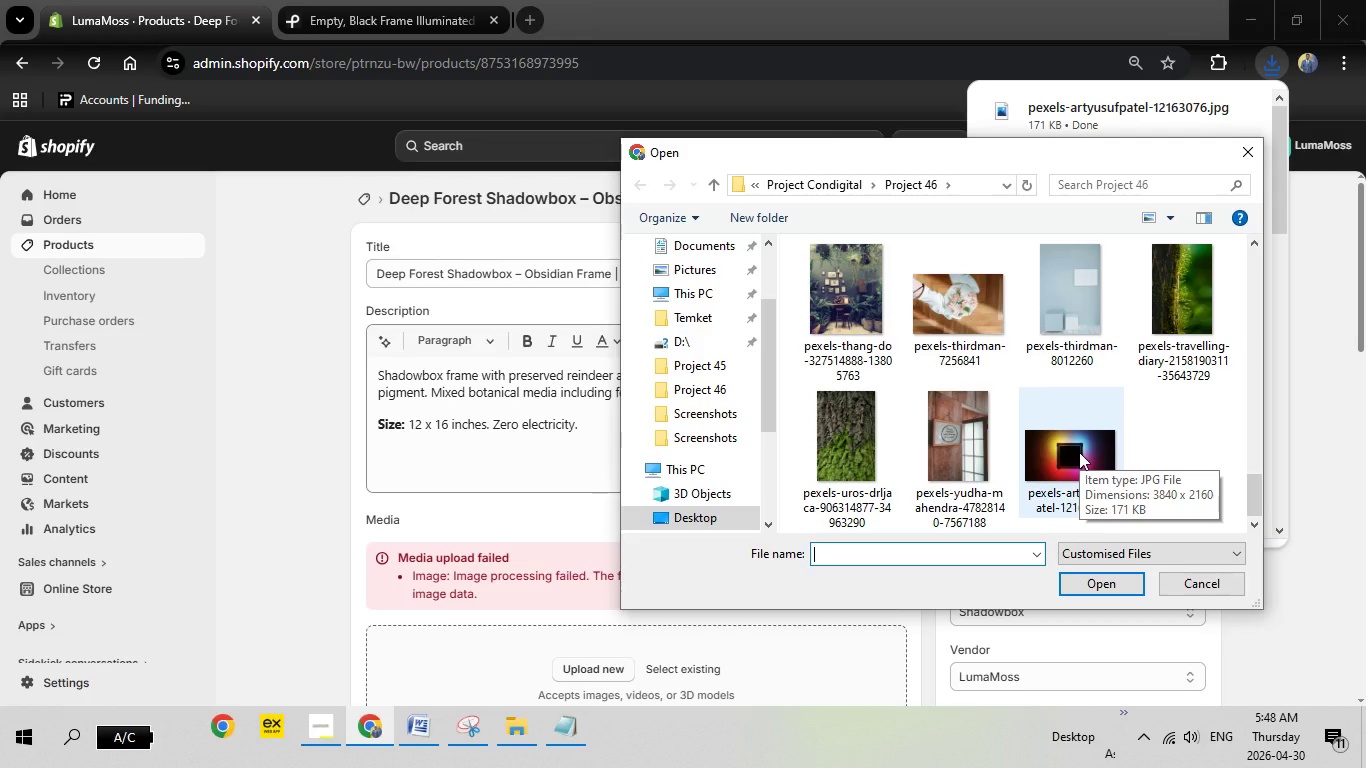 
double_click([1079, 452])
 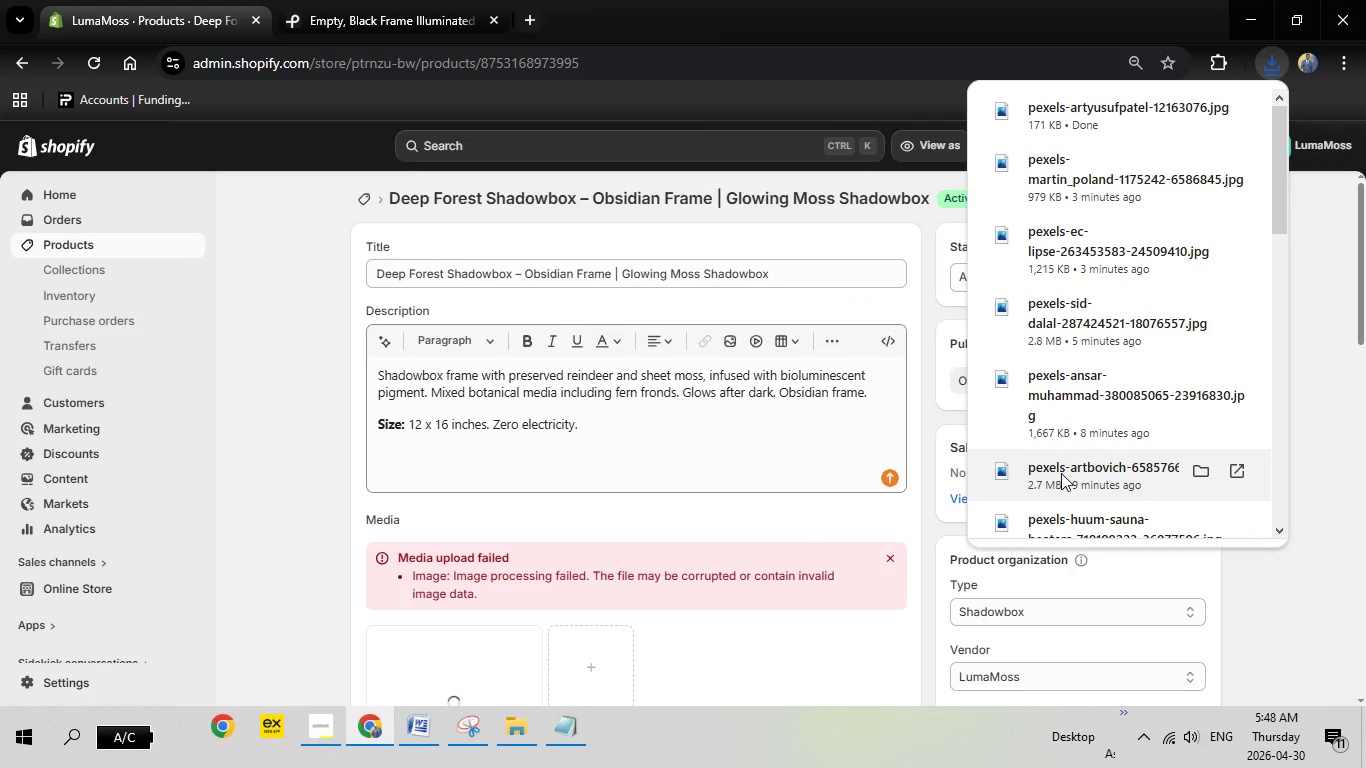 
scroll: coordinate [728, 445], scroll_direction: down, amount: 2.0
 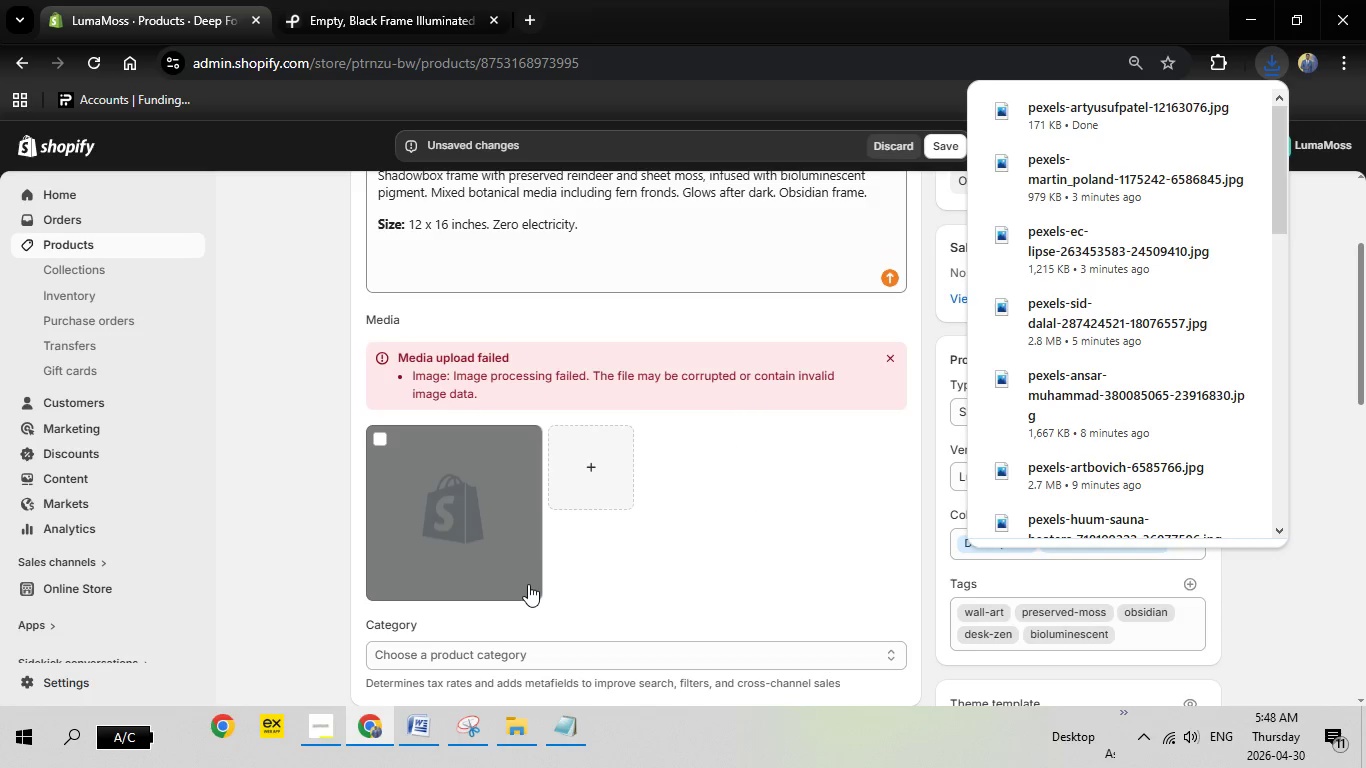 
wait(12.56)
 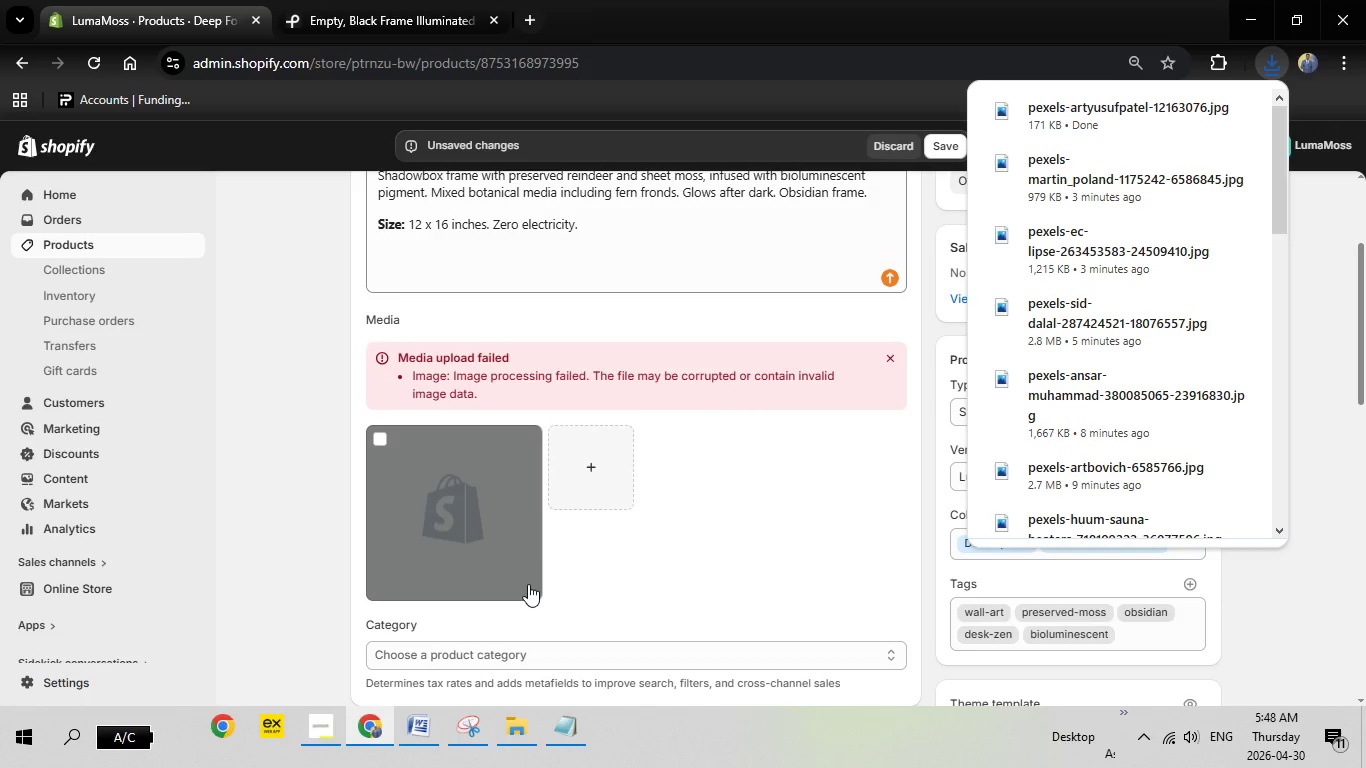 
left_click([425, 681])
 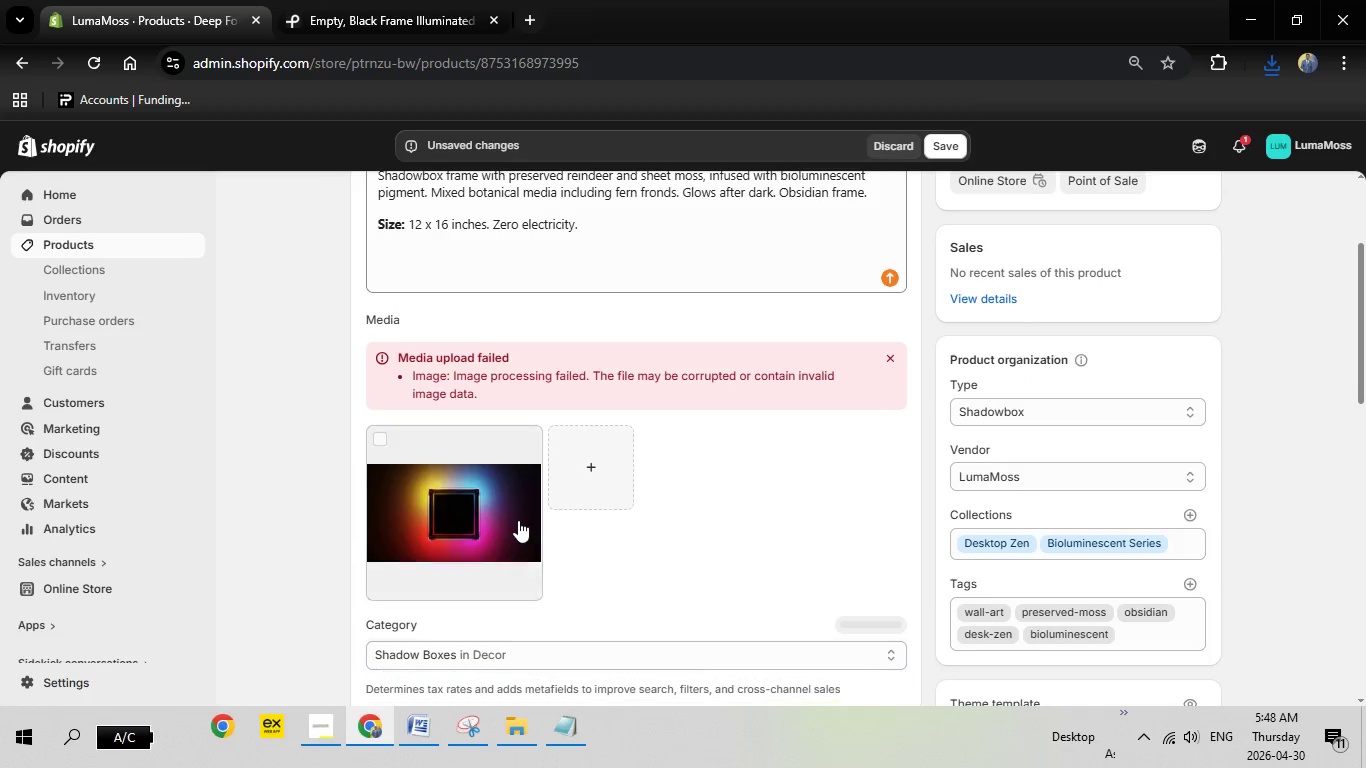 
left_click([490, 520])
 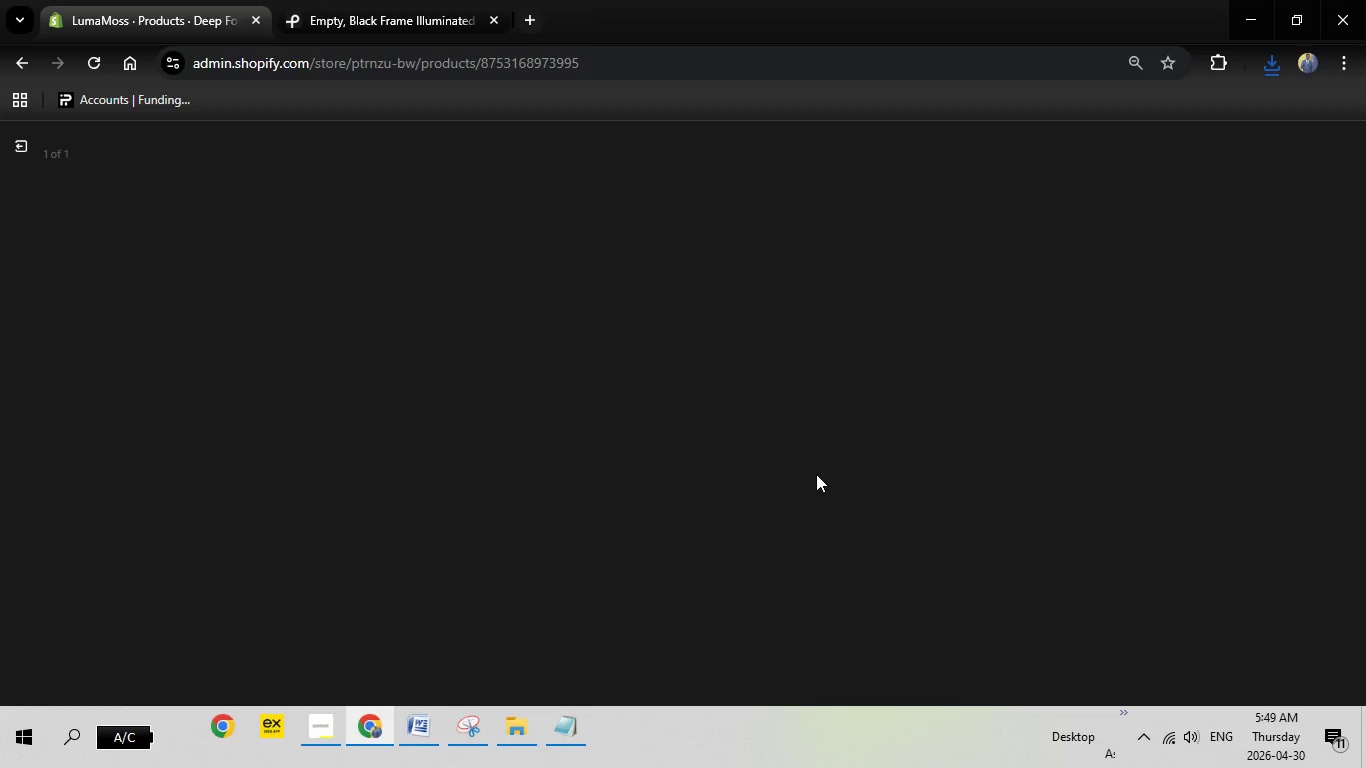 
wait(8.49)
 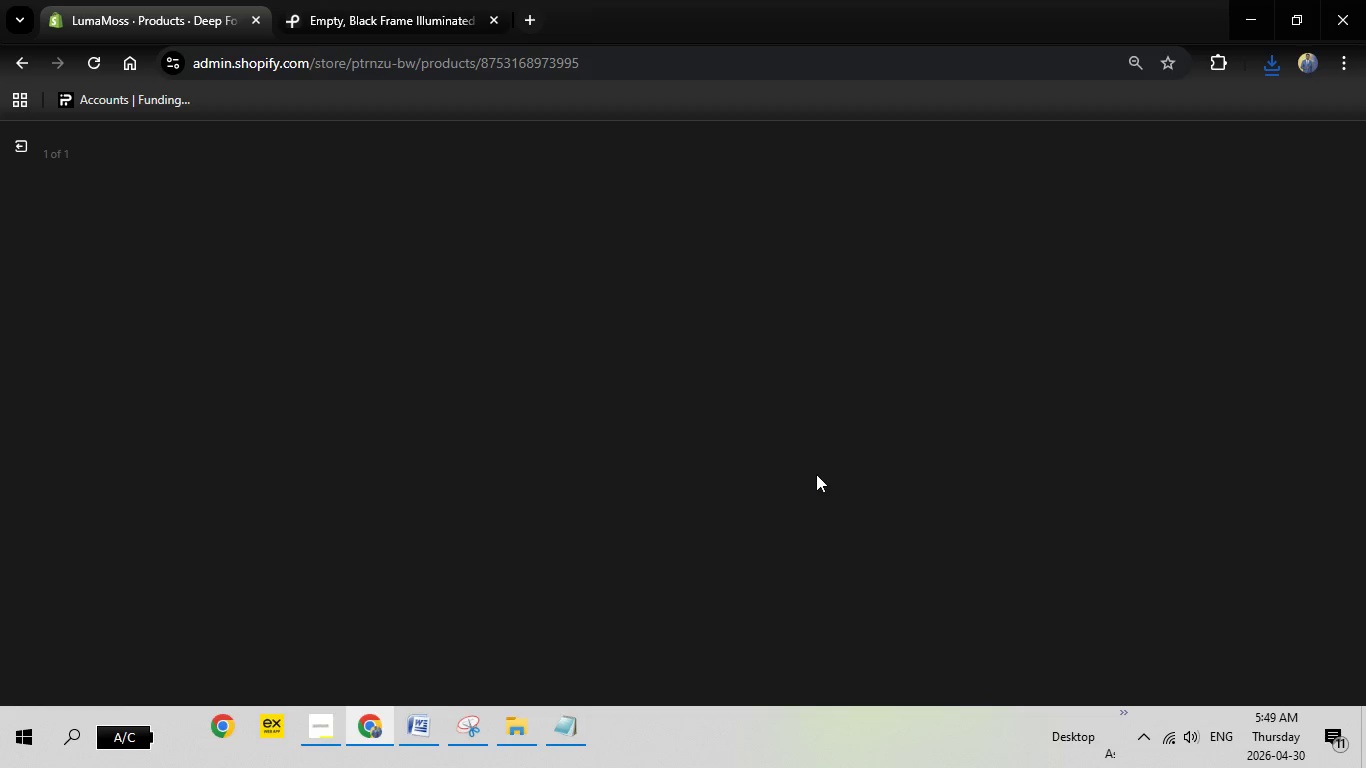 
left_click([1110, 340])
 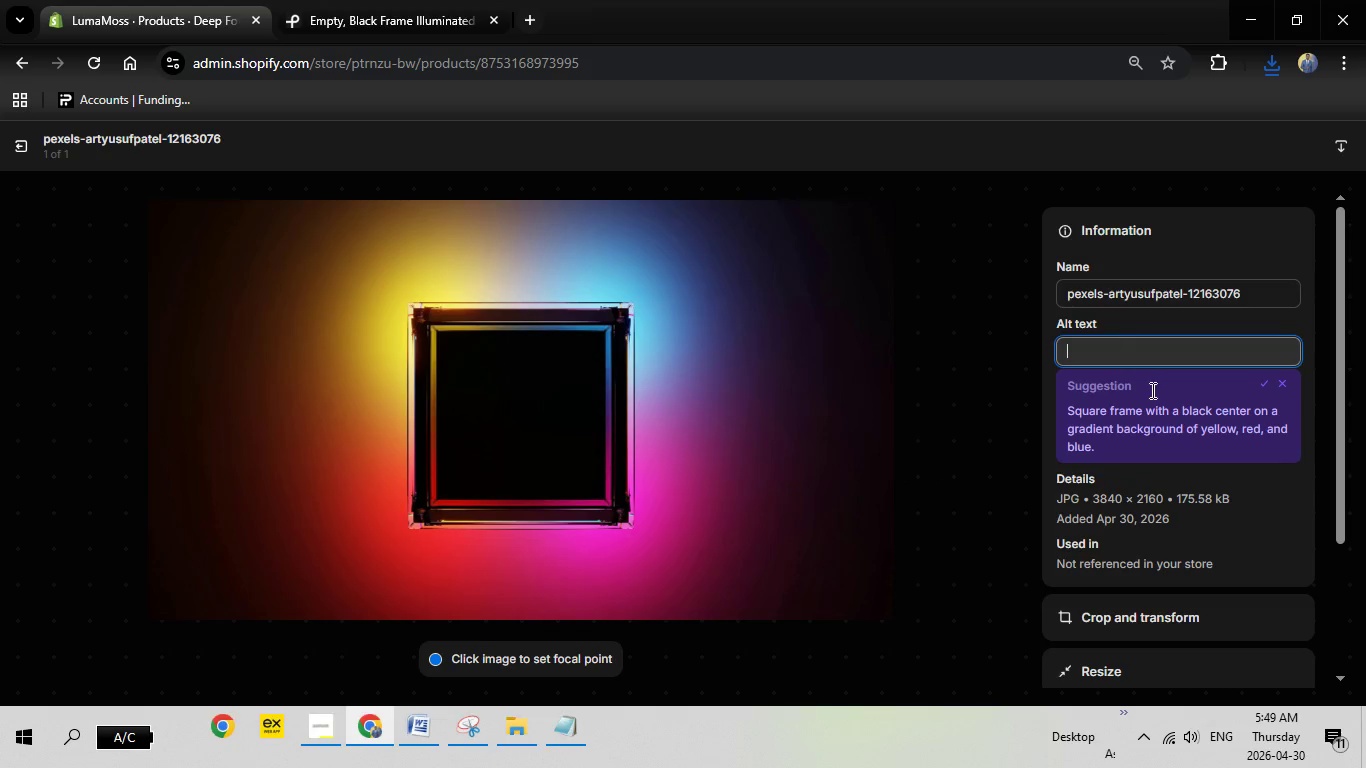 
right_click([1110, 340])
 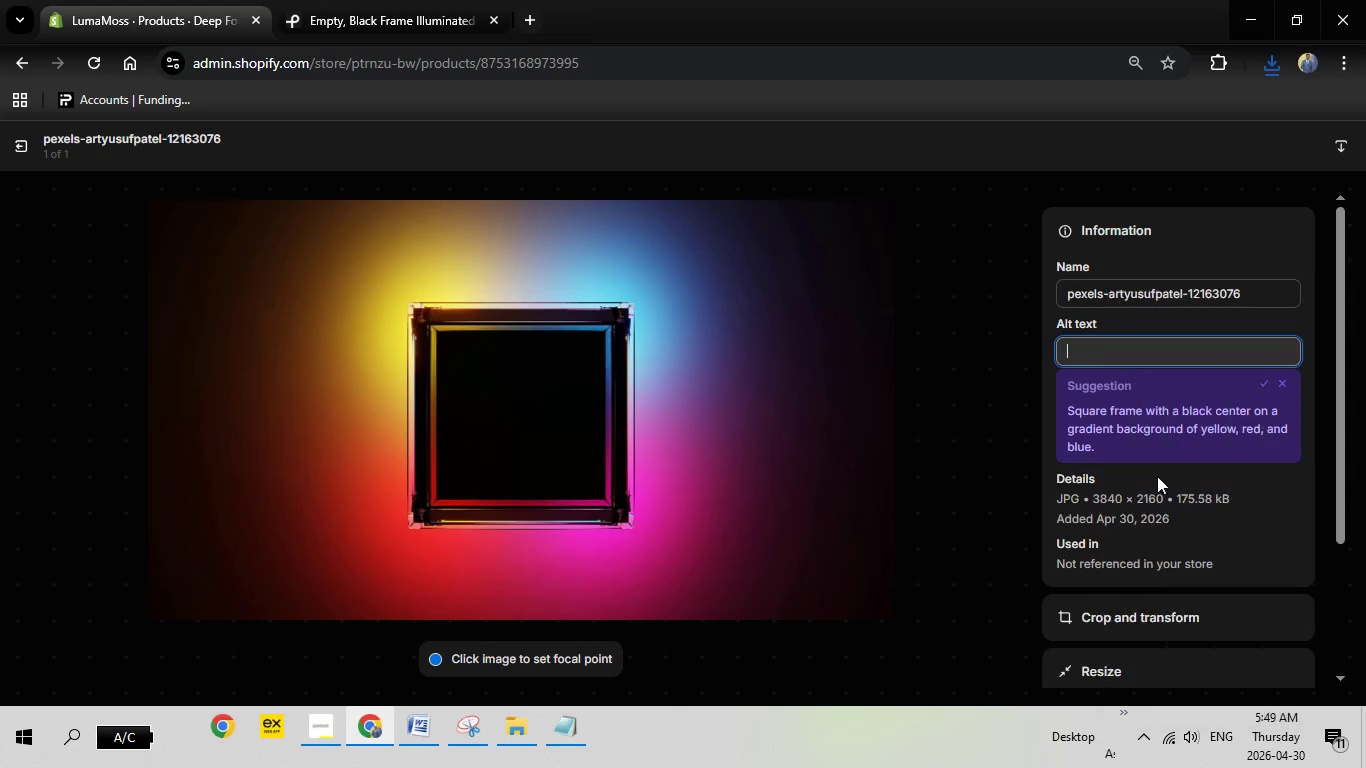 
left_click([1157, 476])
 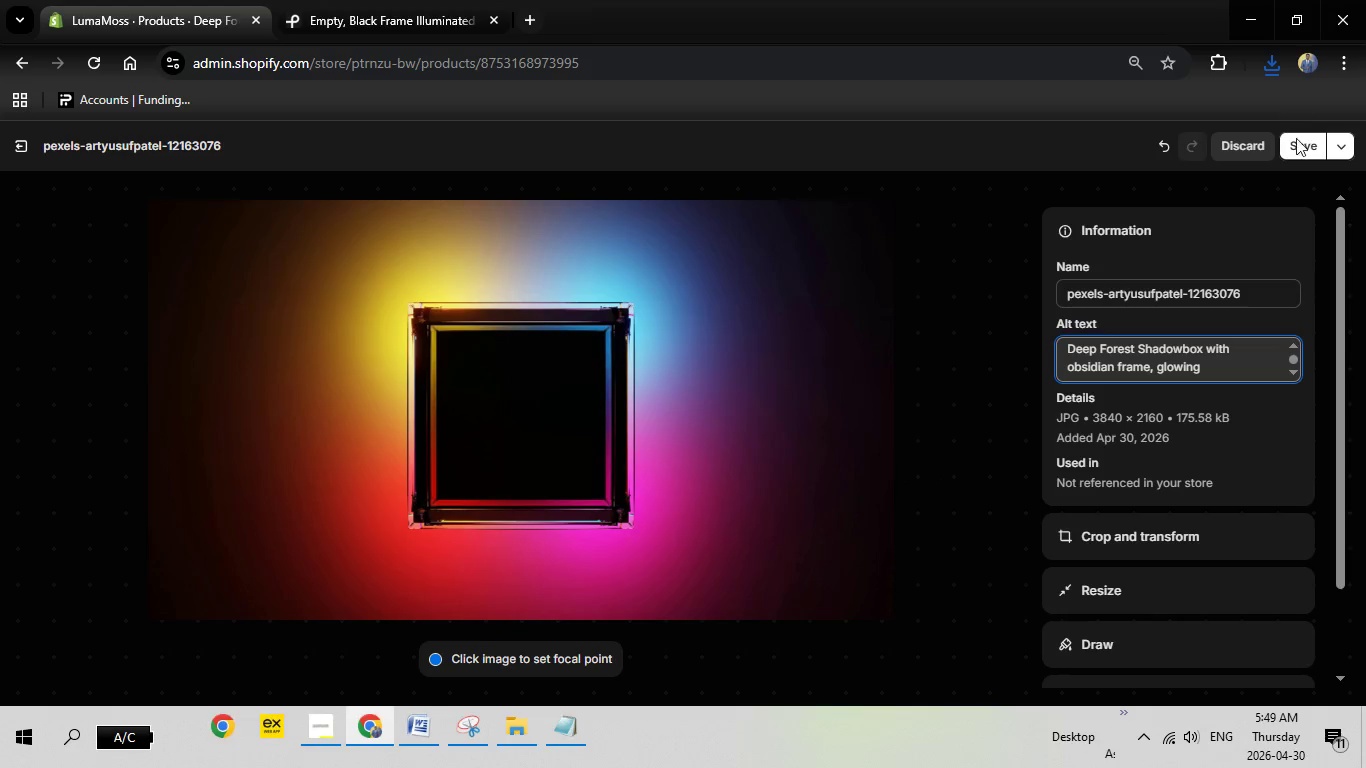 
left_click([1299, 148])
 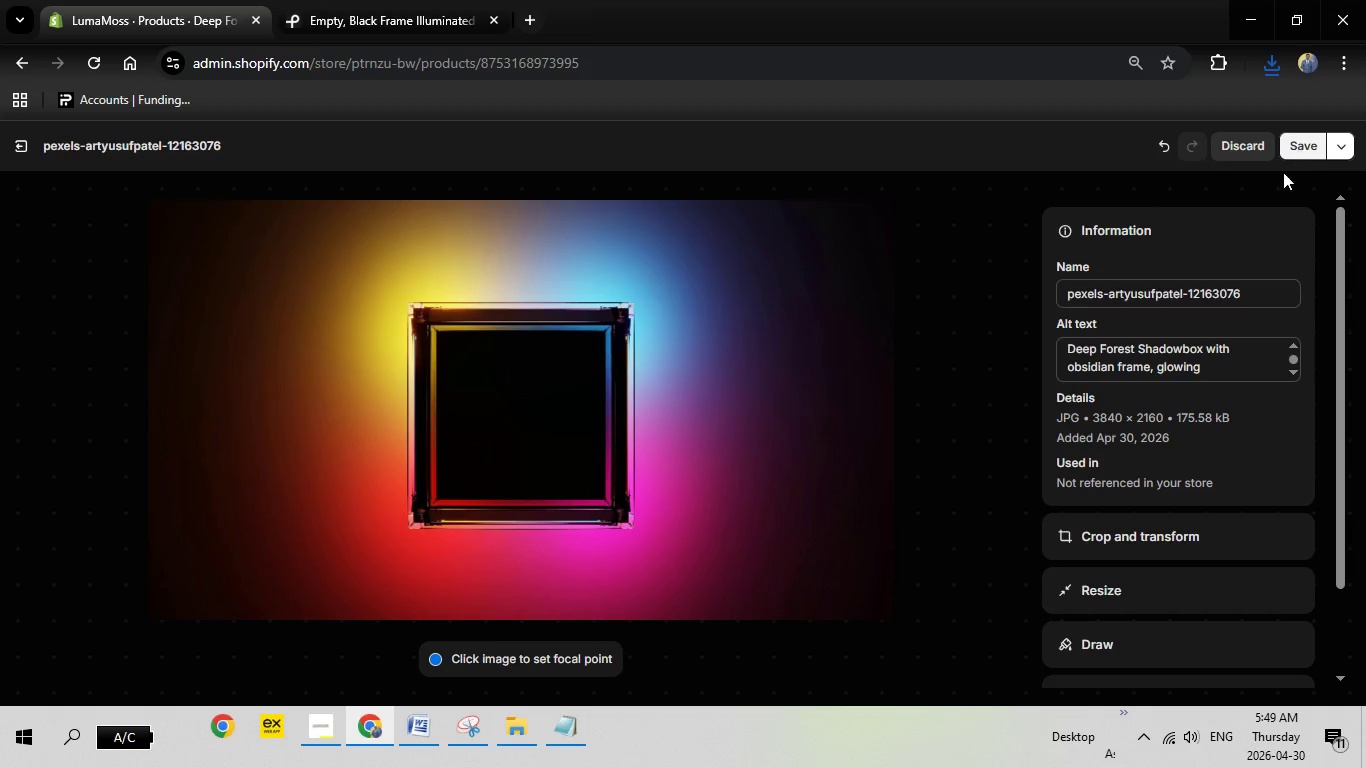 
wait(6.44)
 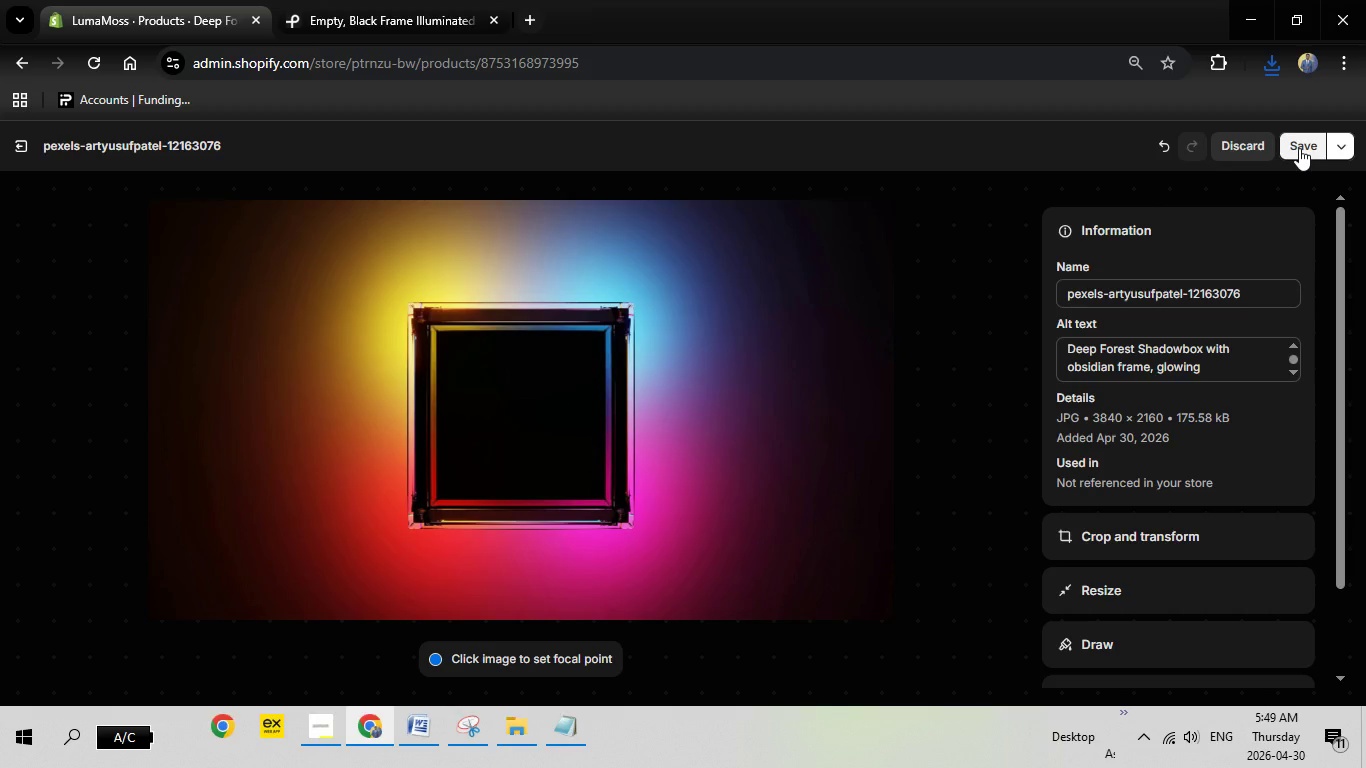 
left_click([1295, 147])
 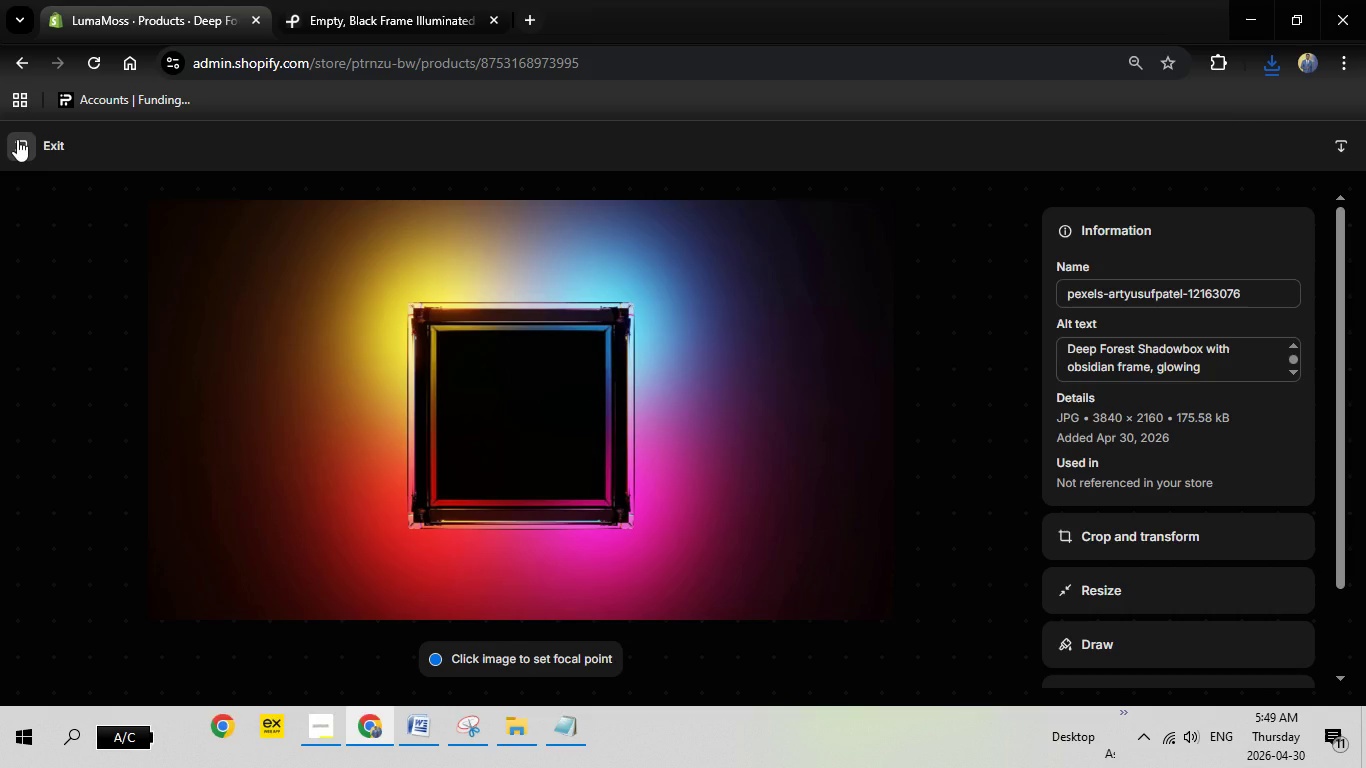 
left_click([17, 139])
 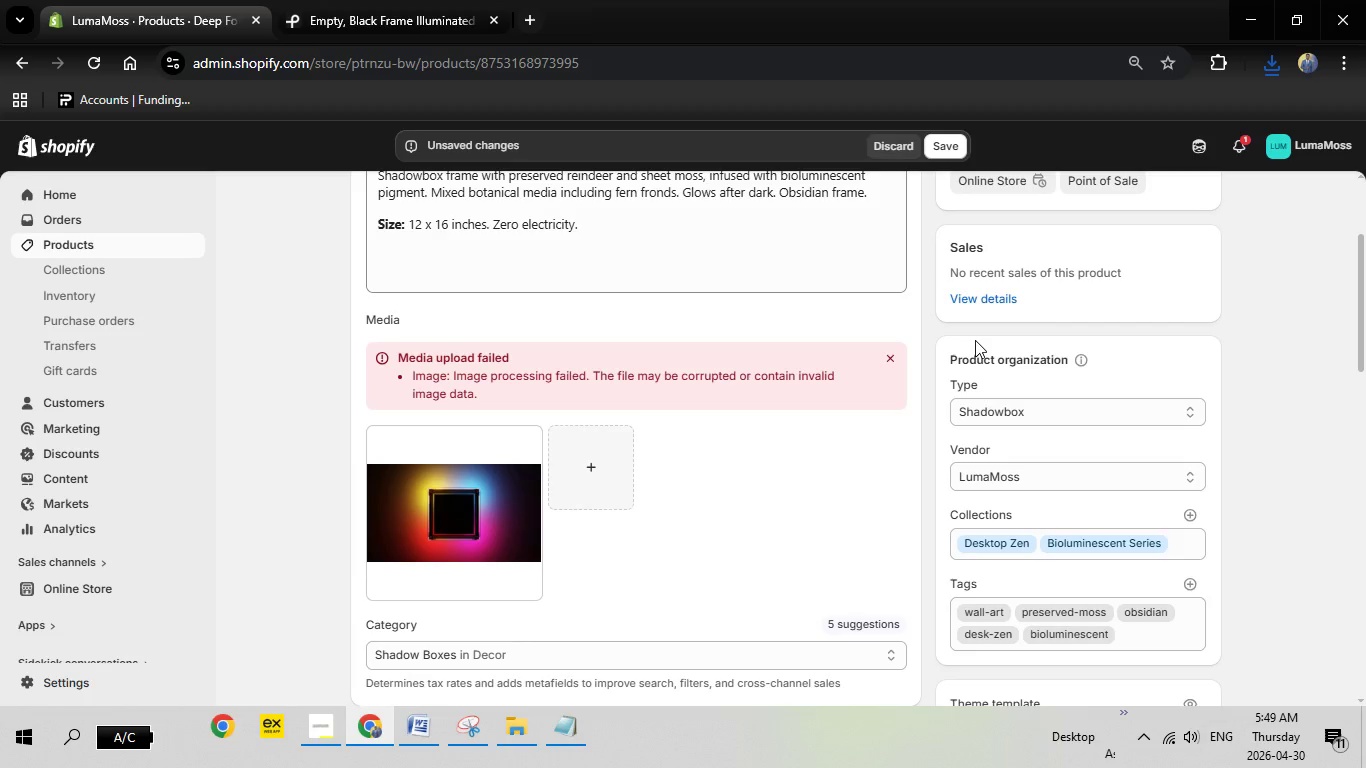 
scroll: coordinate [975, 340], scroll_direction: up, amount: 4.0
 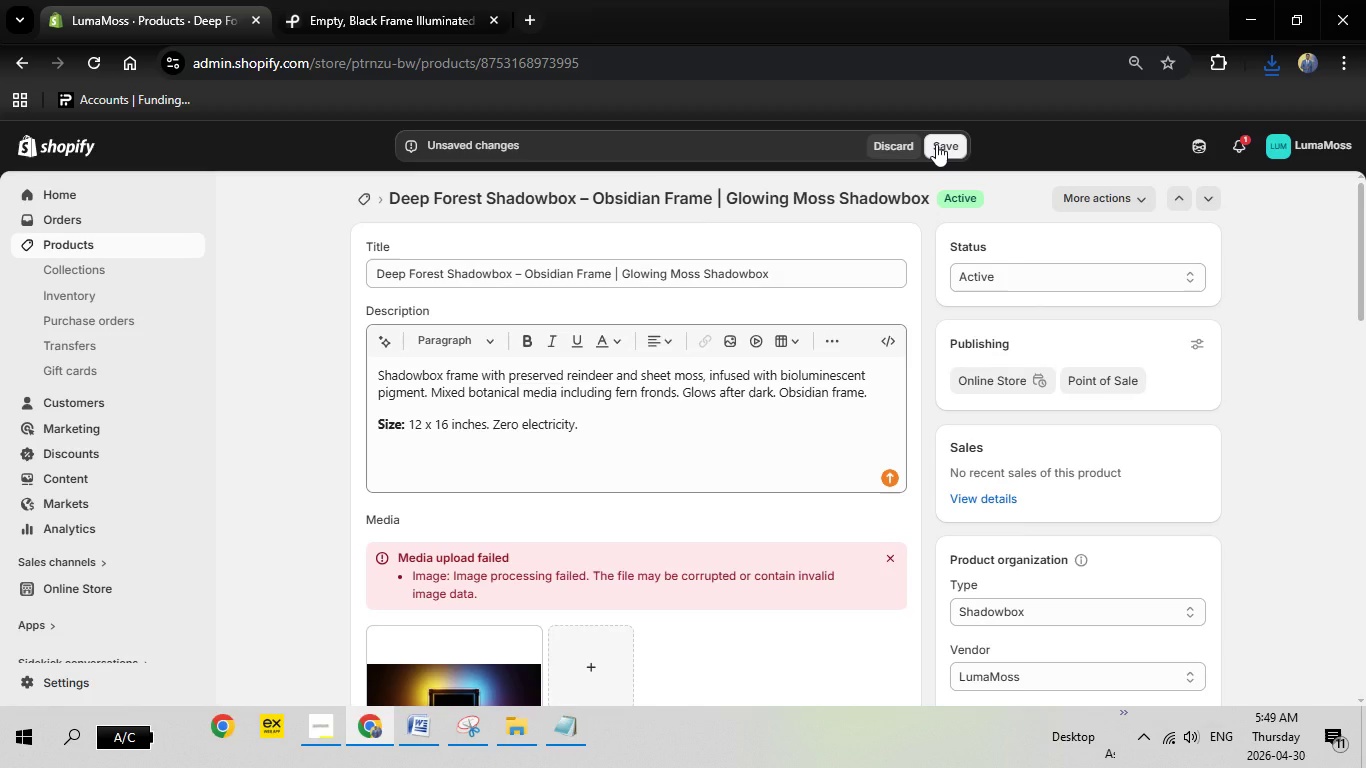 
left_click([936, 144])
 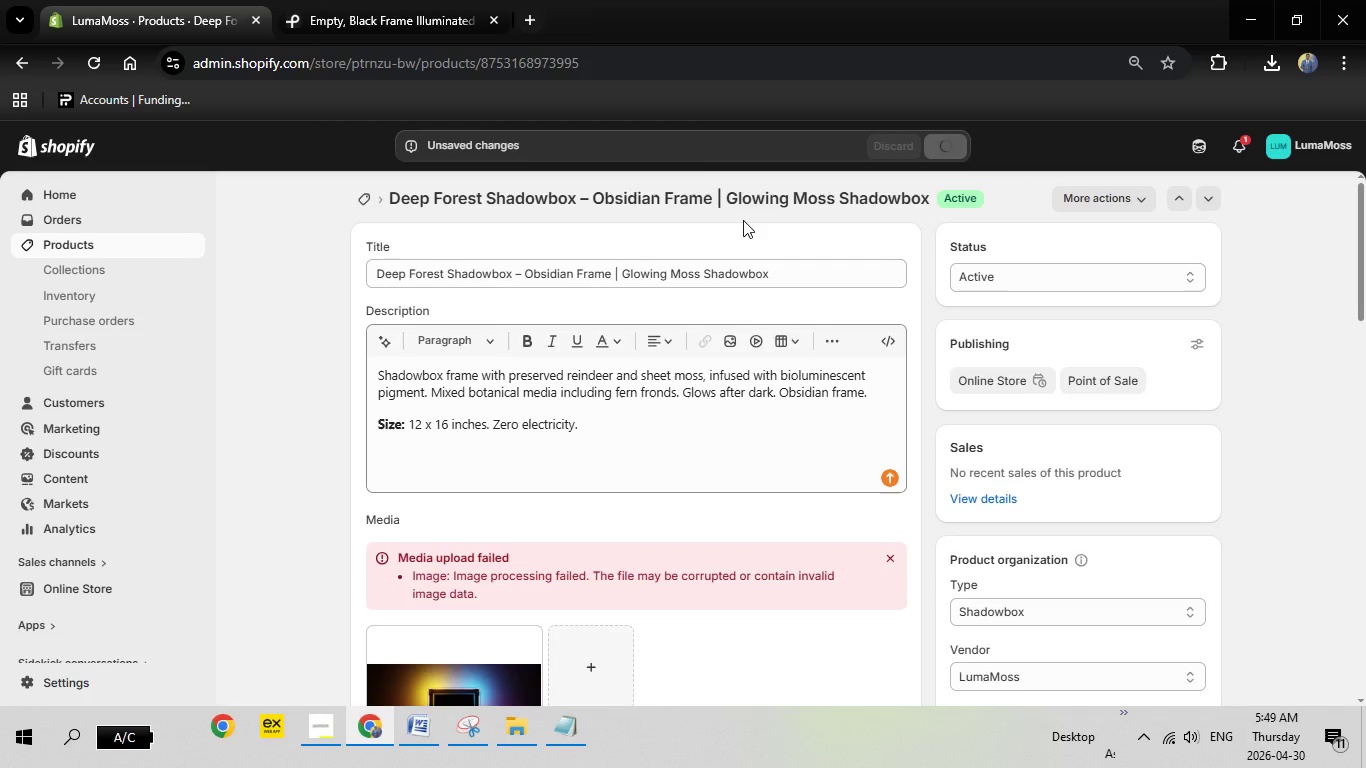 
wait(21.56)
 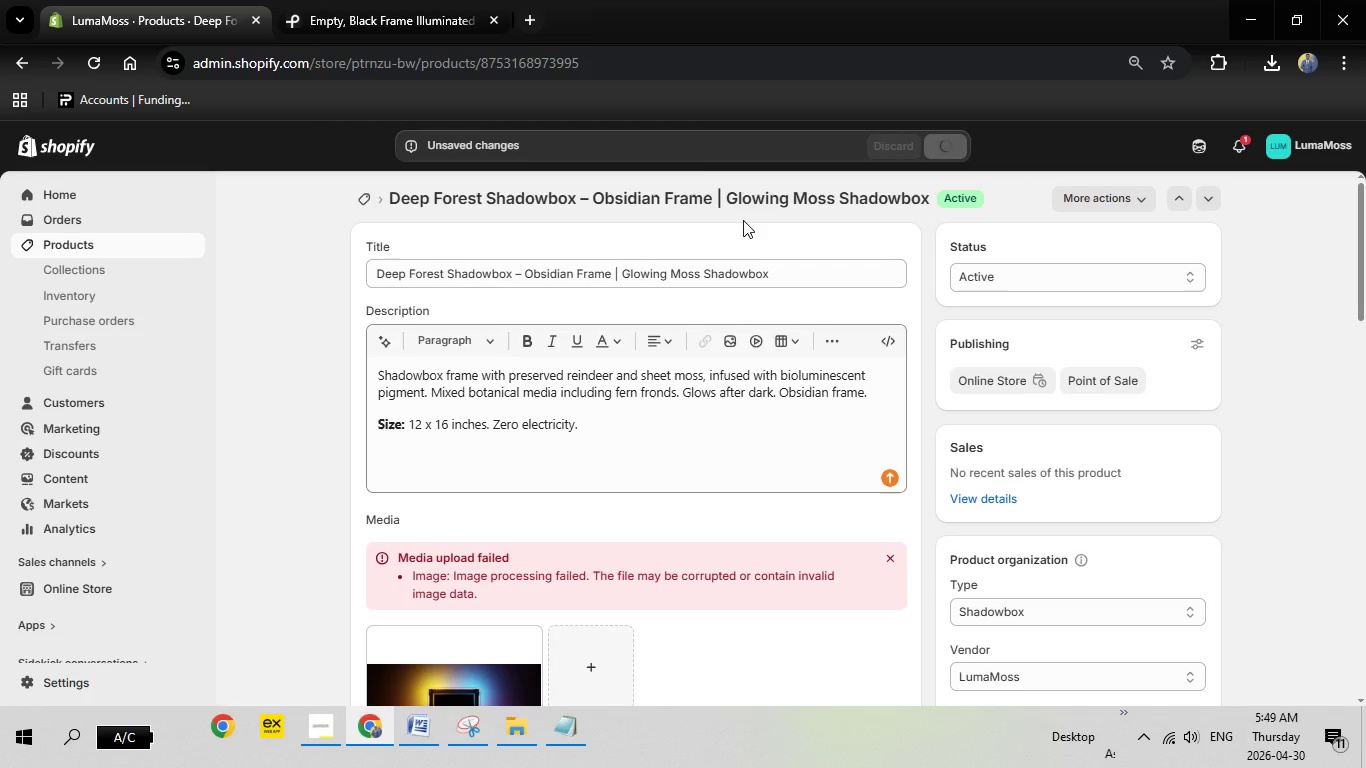 
left_click([366, 200])
 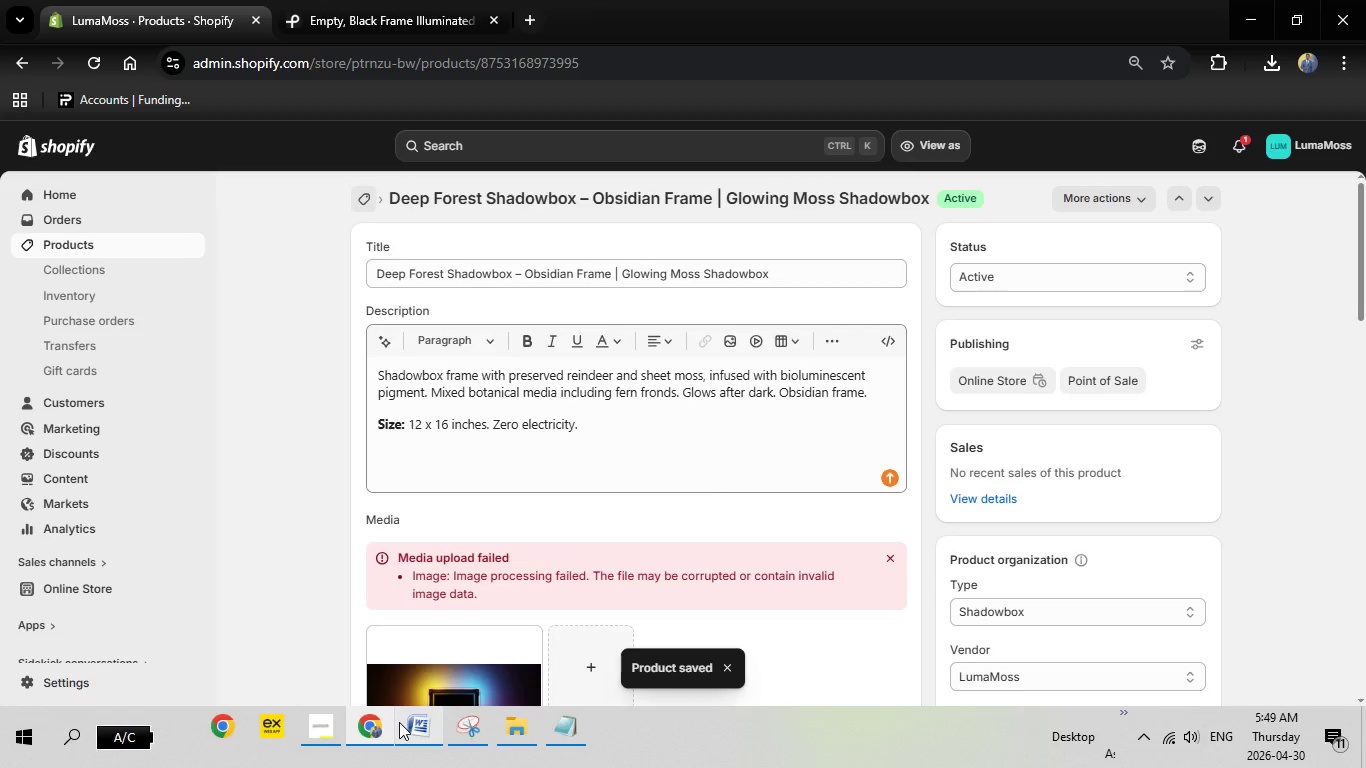 
left_click([399, 722])
 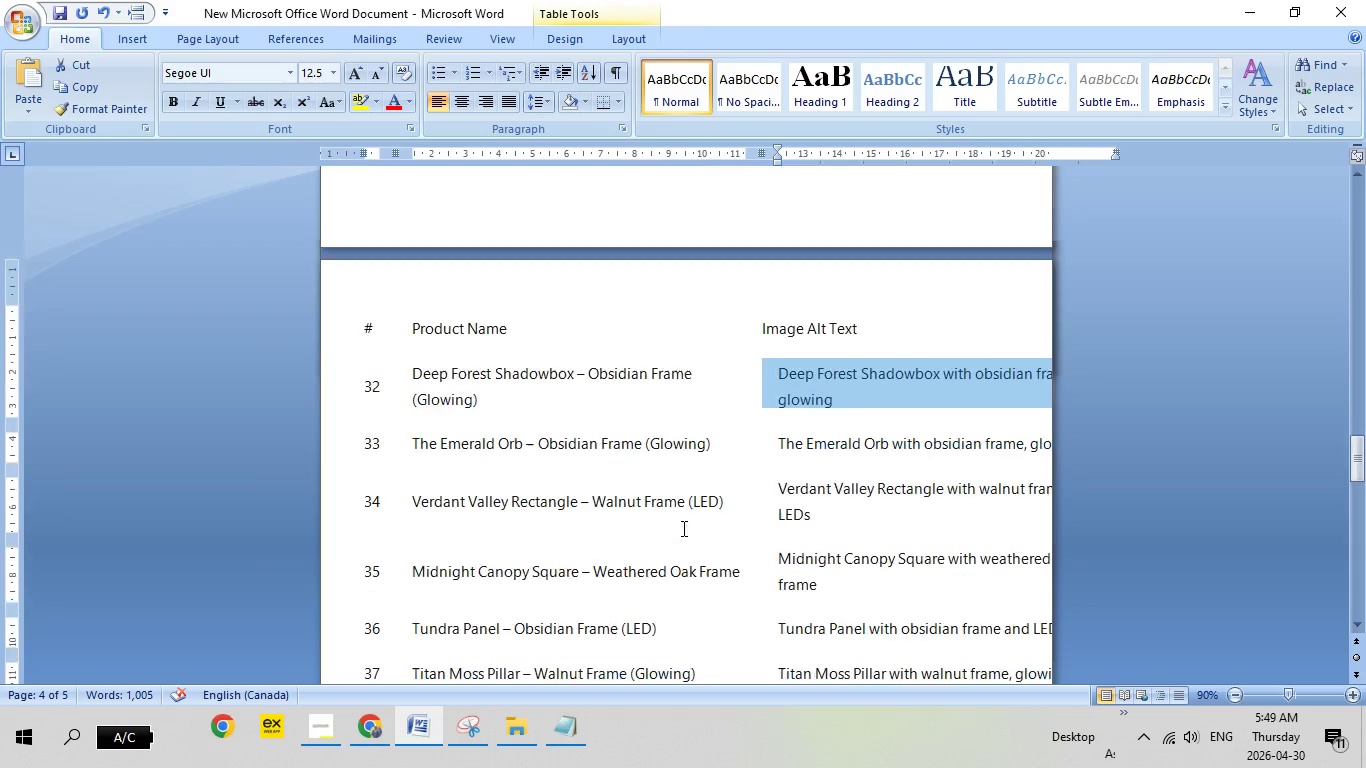 
scroll: coordinate [721, 484], scroll_direction: down, amount: 6.0
 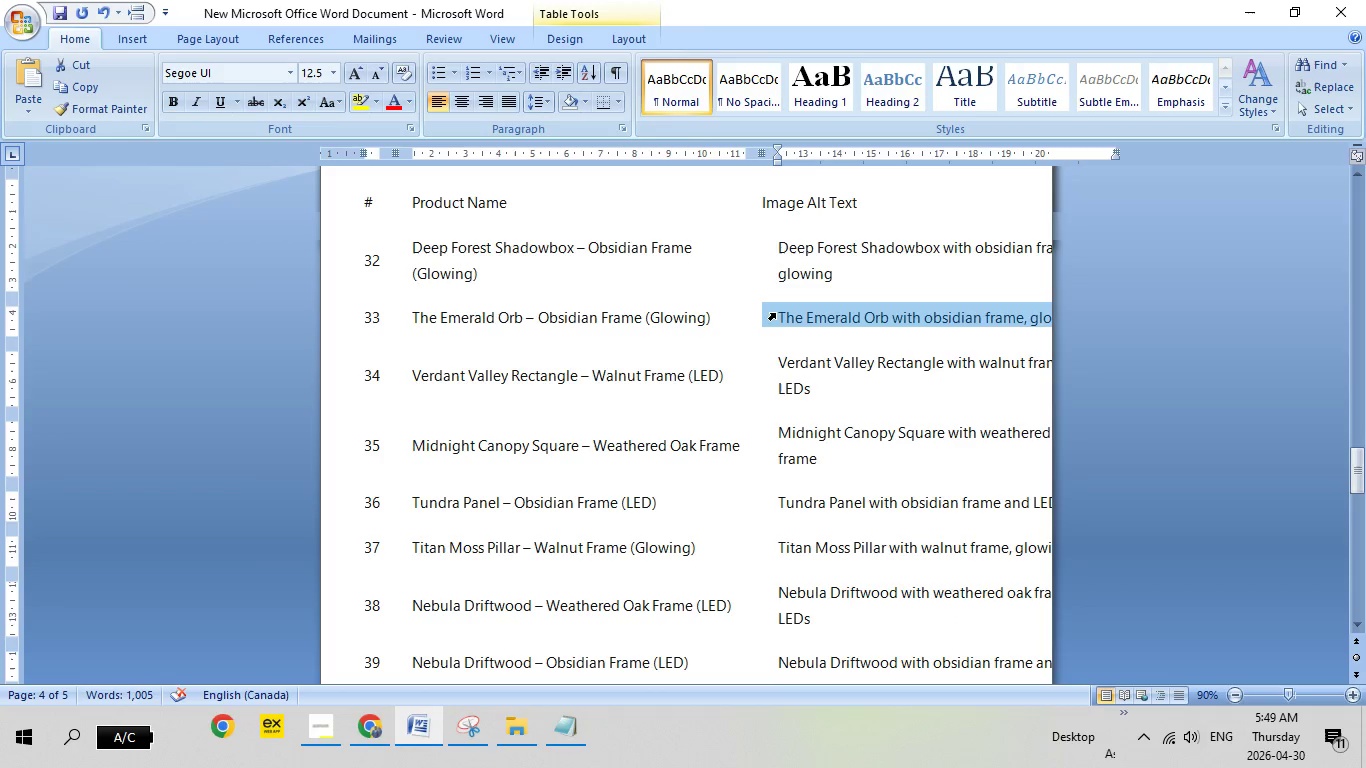 
left_click([775, 313])
 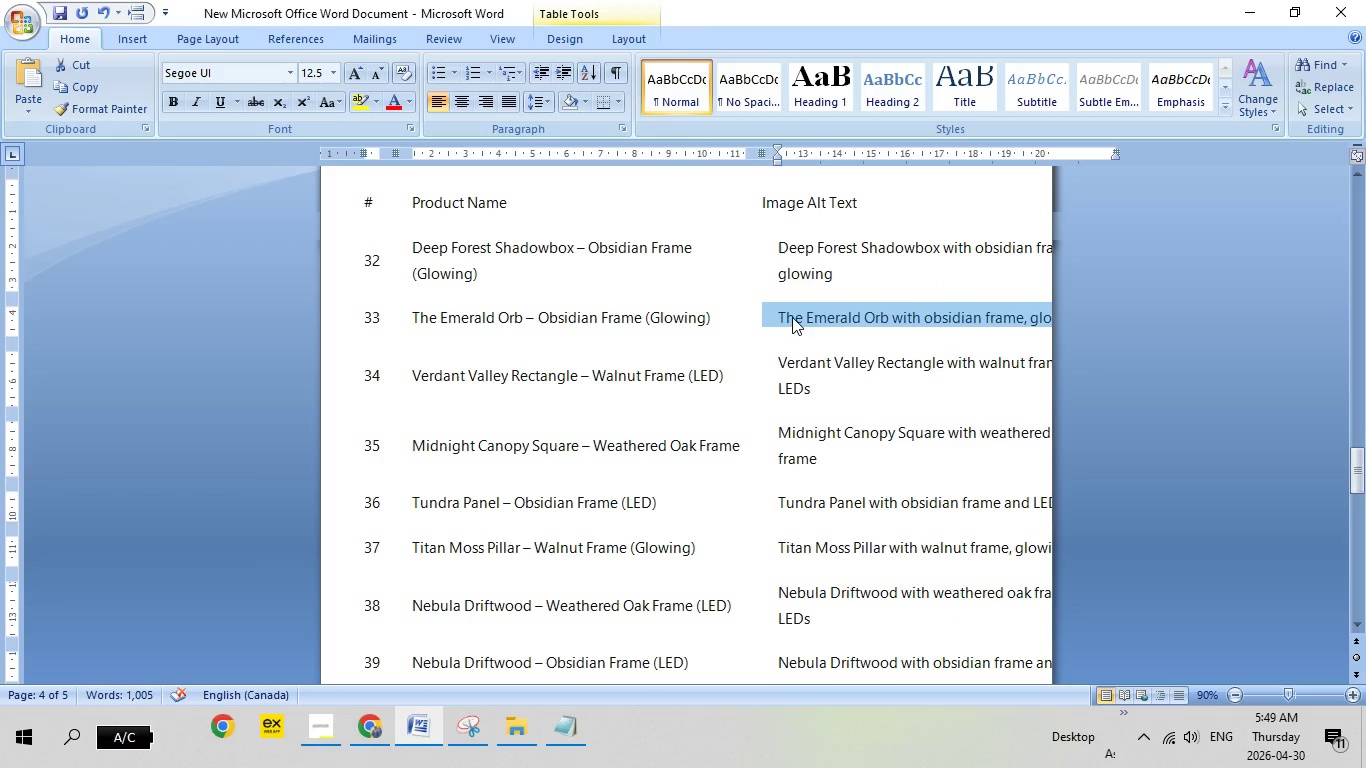 
right_click([792, 317])
 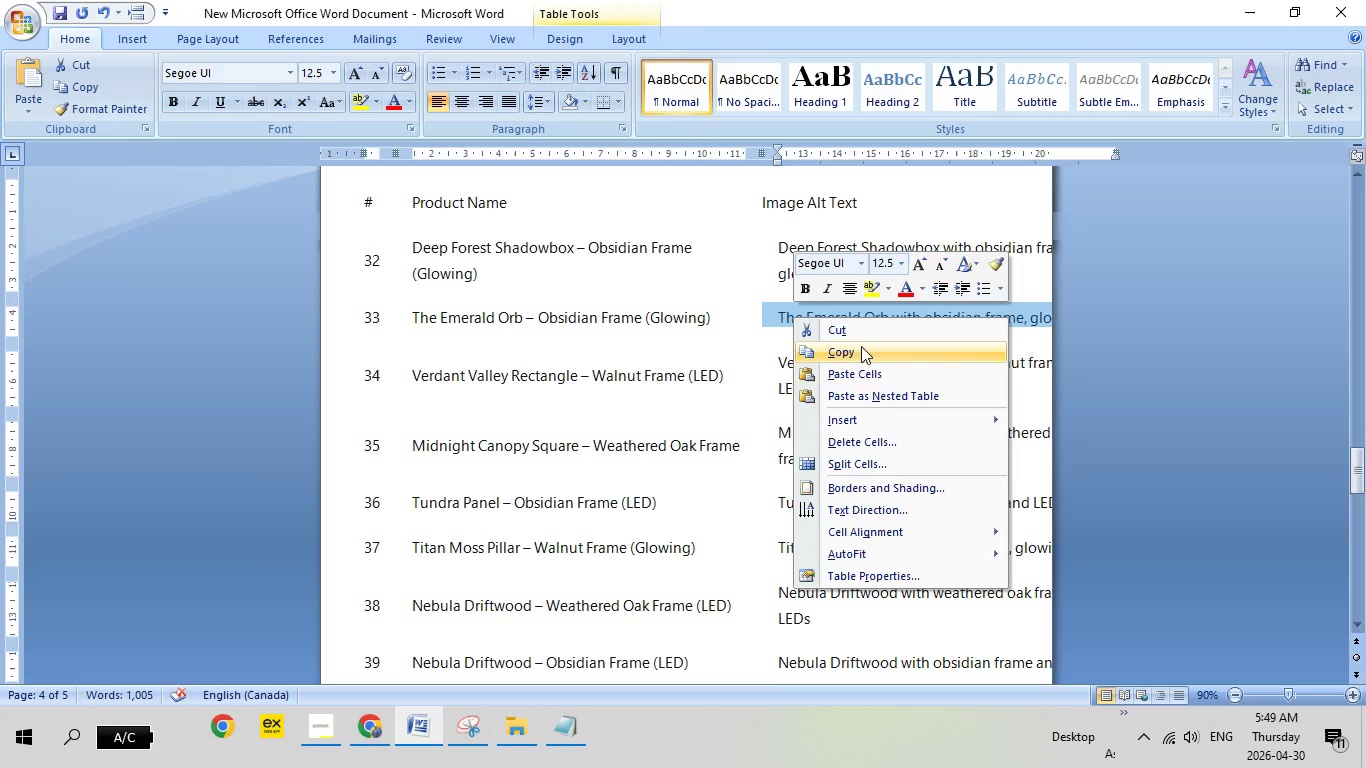 
left_click([861, 346])
 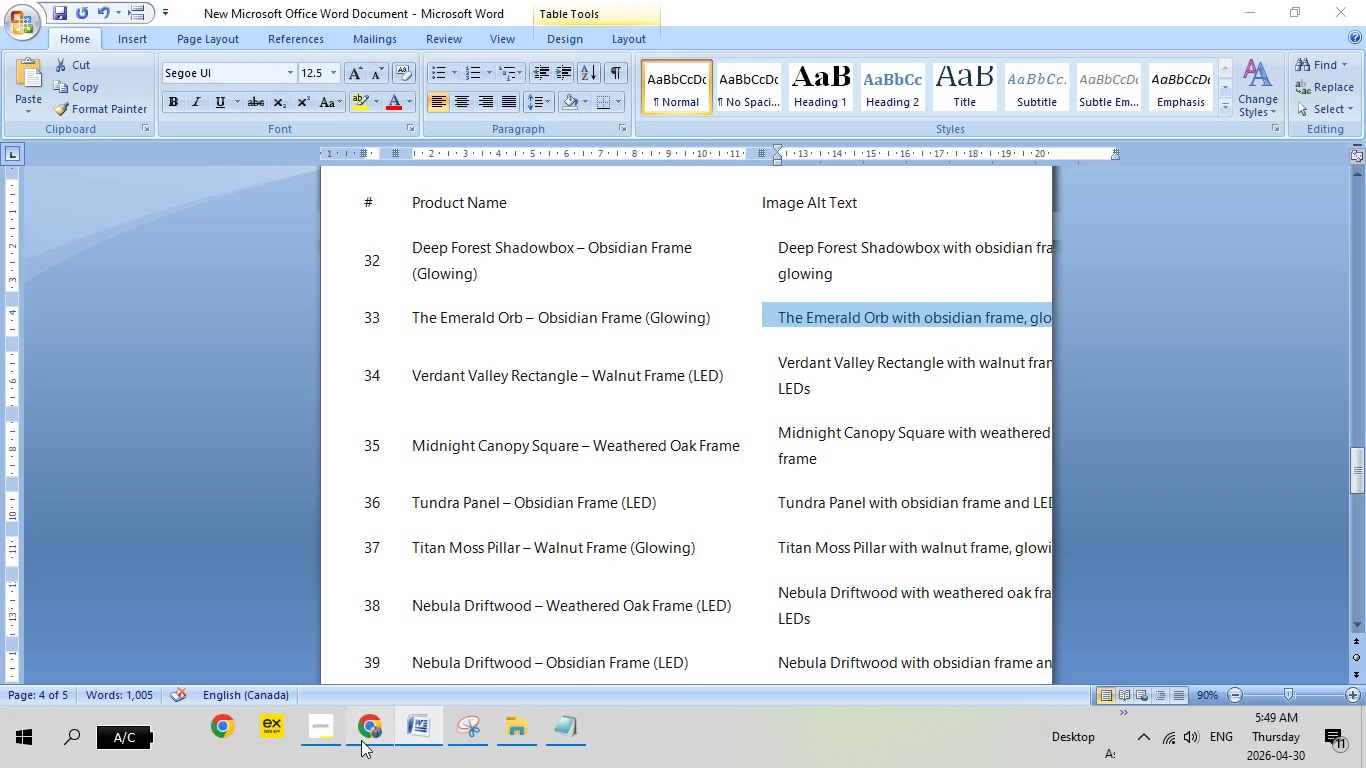 
left_click([361, 740])
 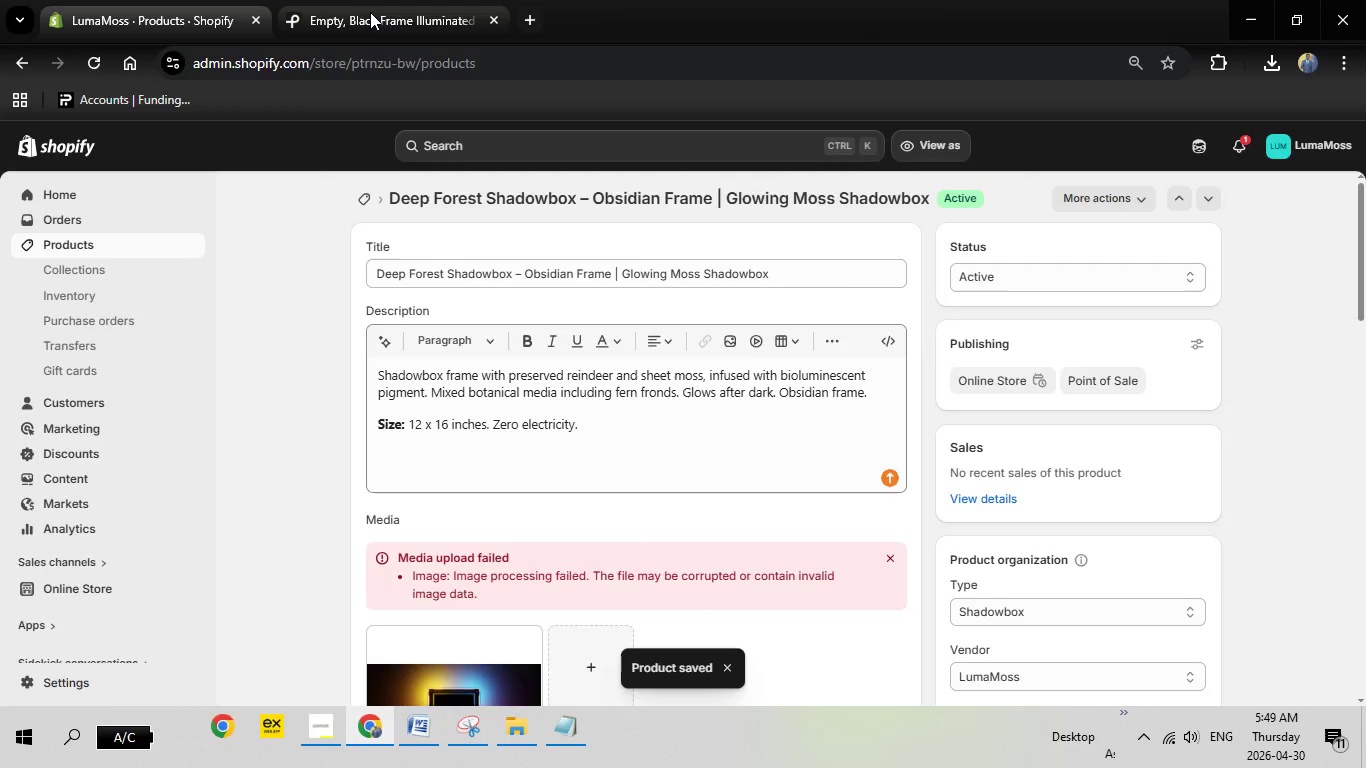 
left_click([370, 12])
 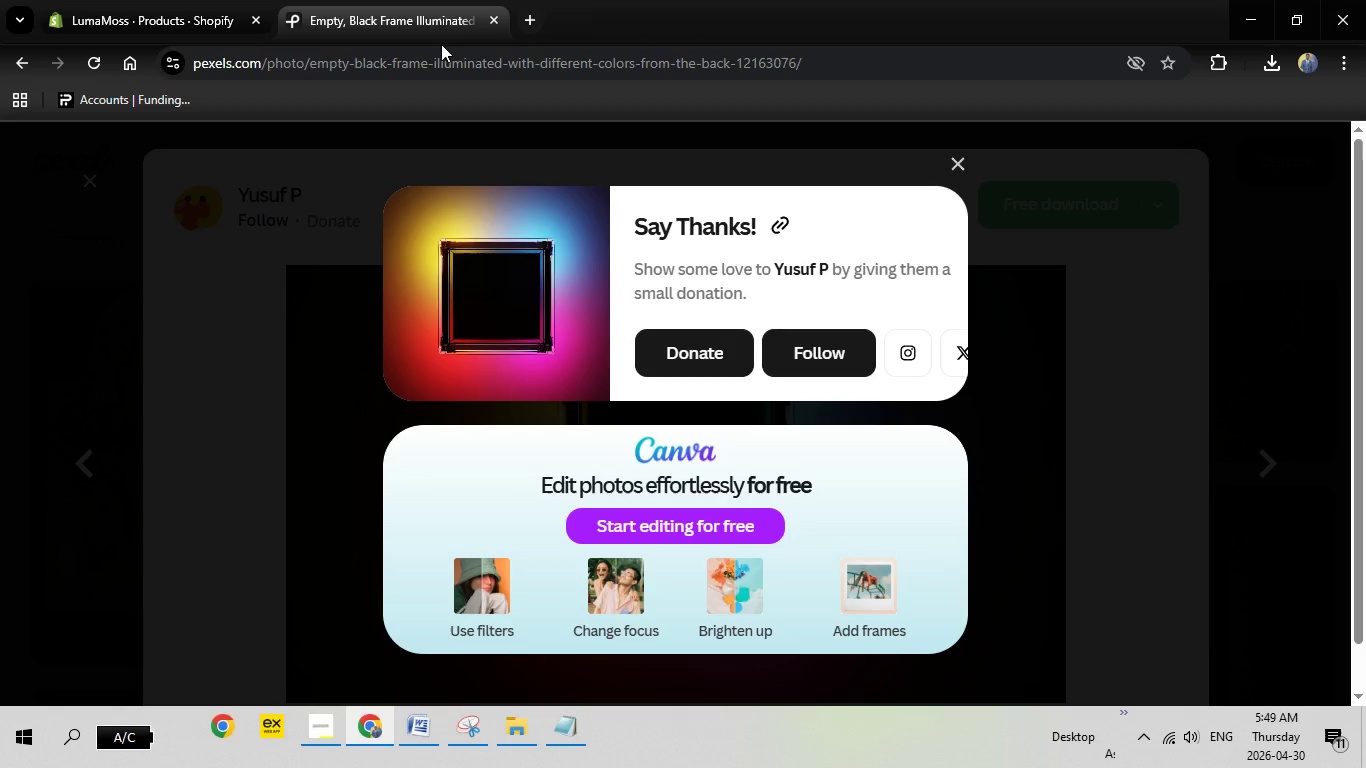 
key(Escape)
 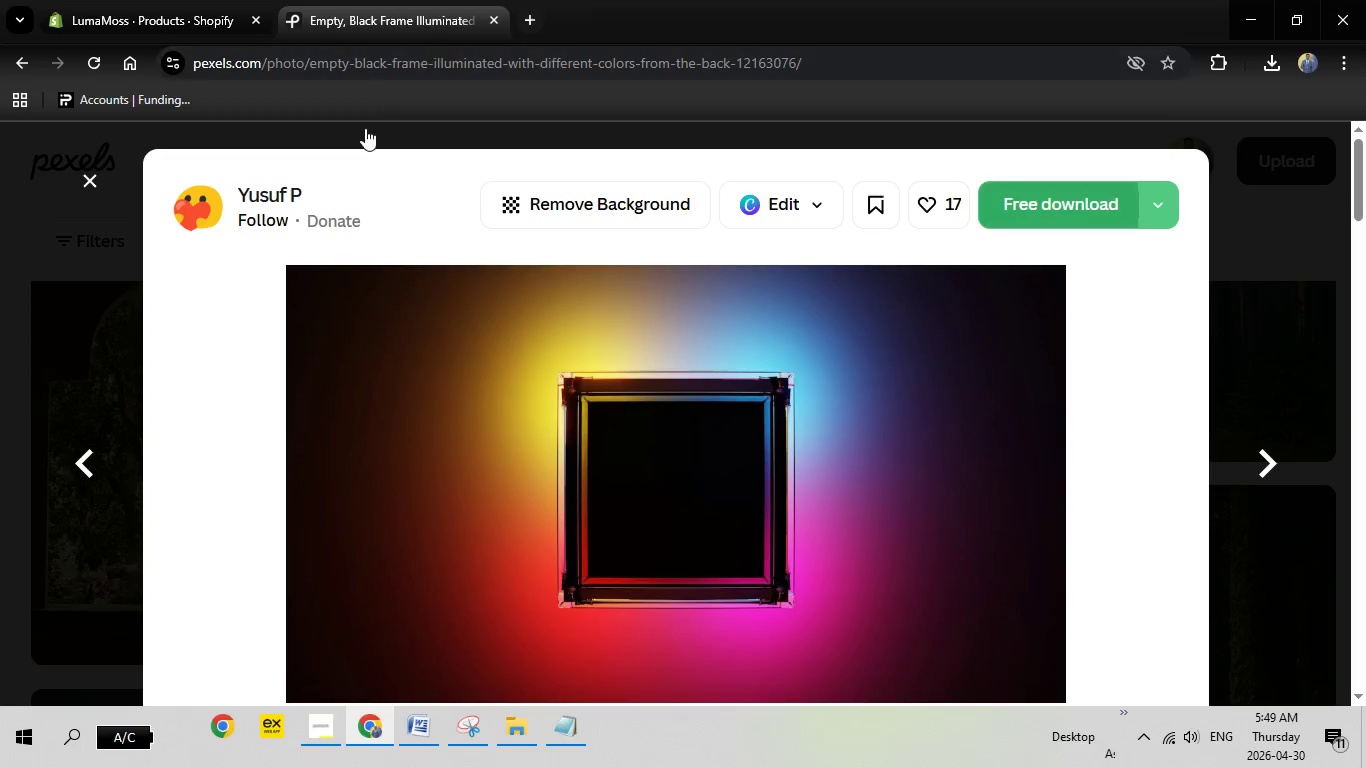 
key(Escape)
 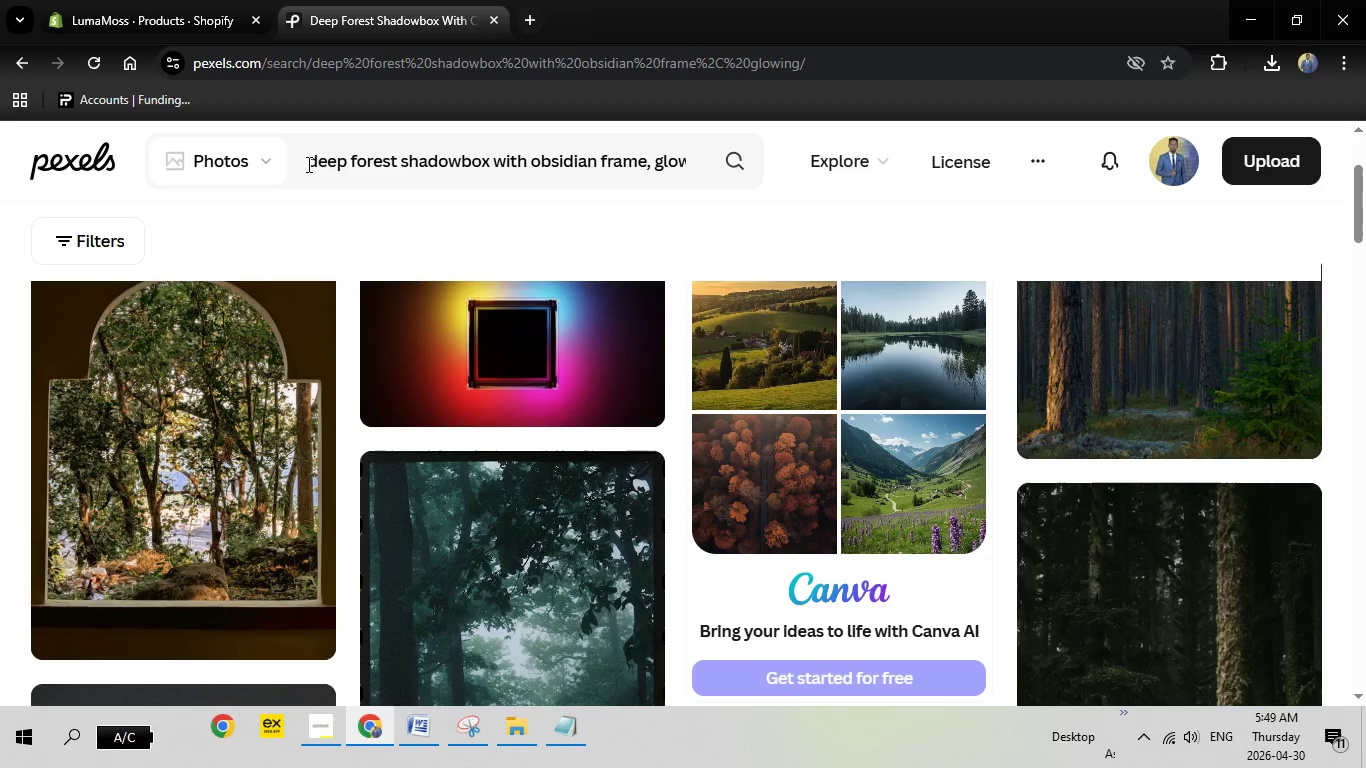 
left_click_drag(start_coordinate=[307, 164], to_coordinate=[823, 167])
 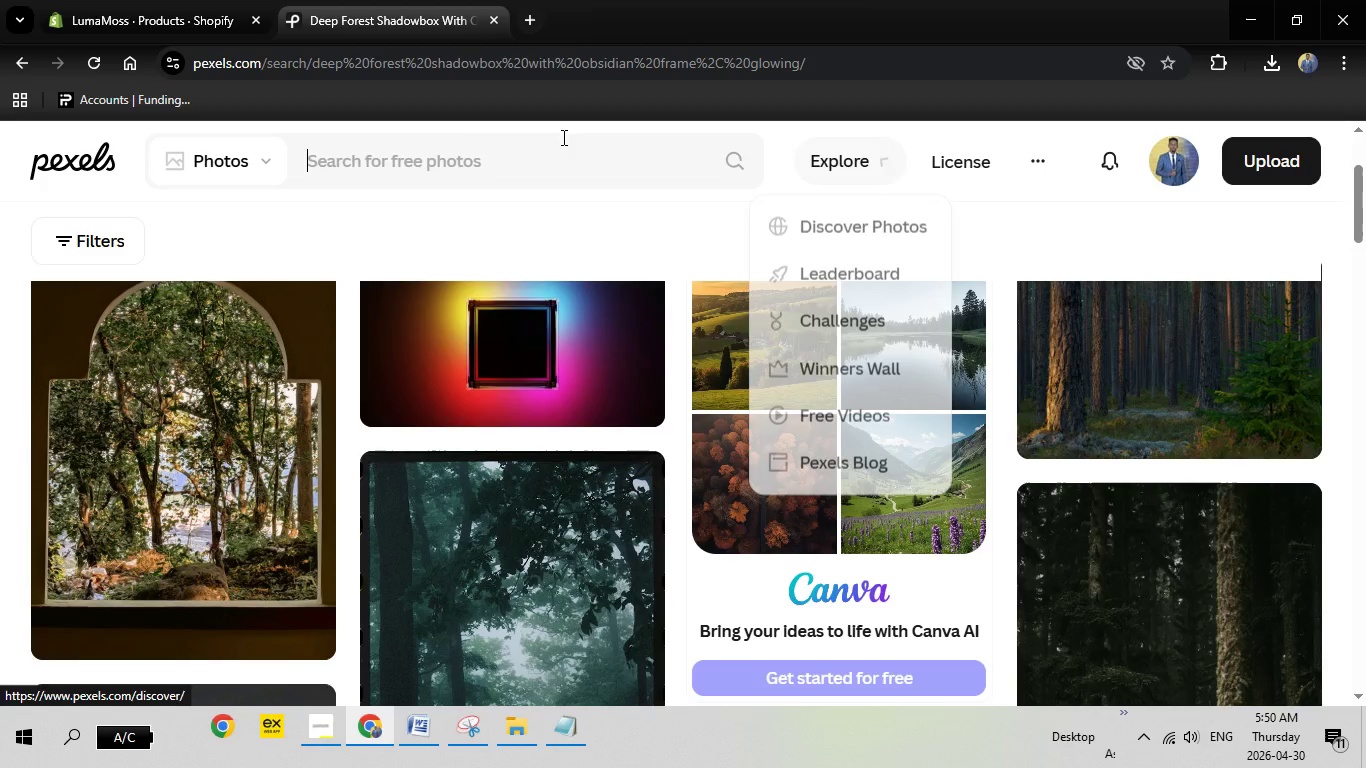 
key(Backspace)
 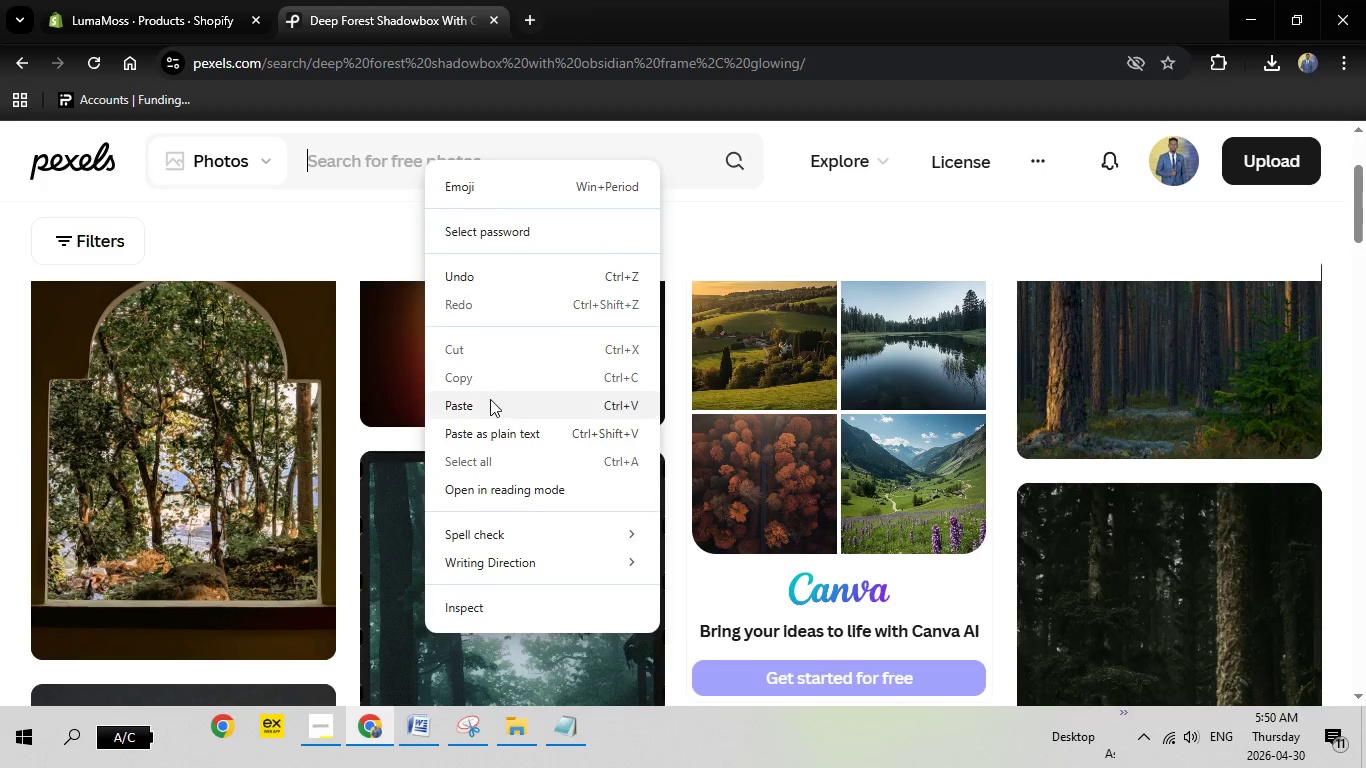 
left_click([490, 405])
 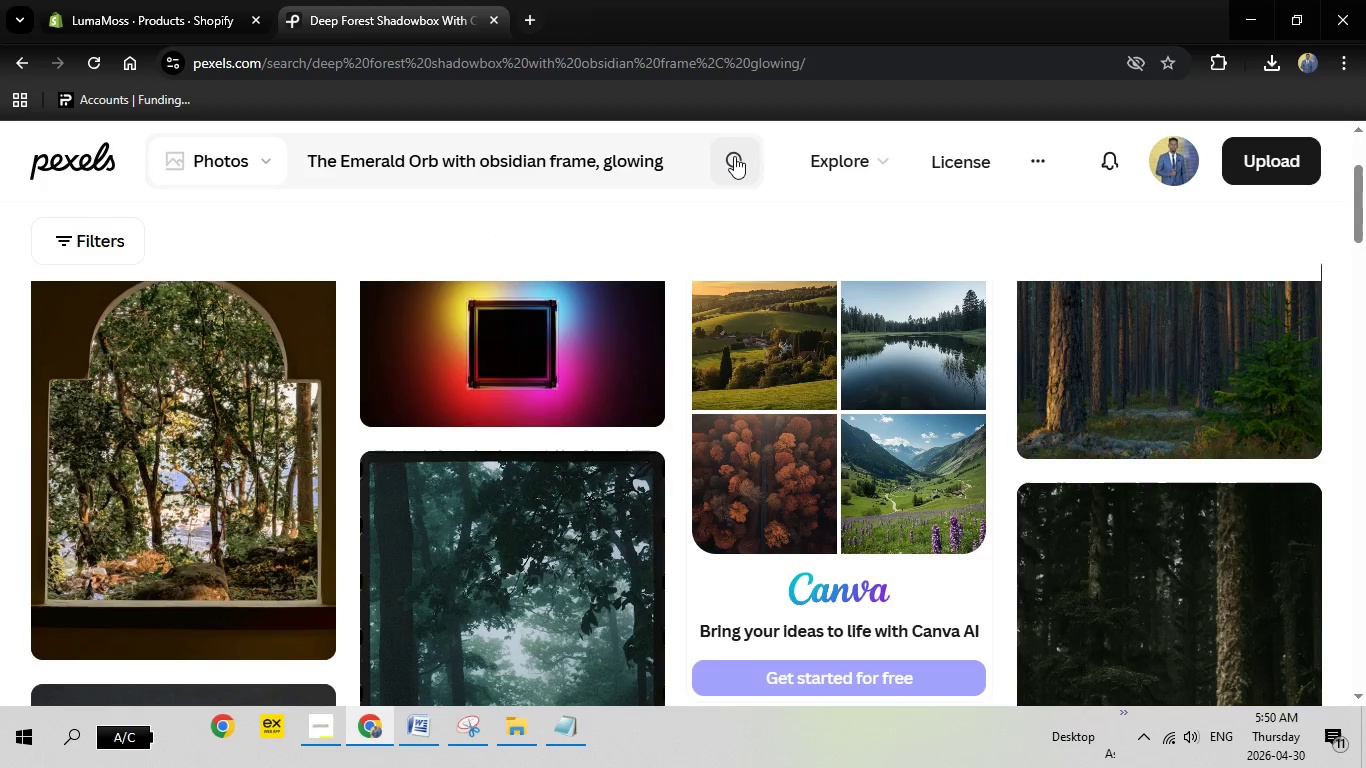 
left_click([734, 156])
 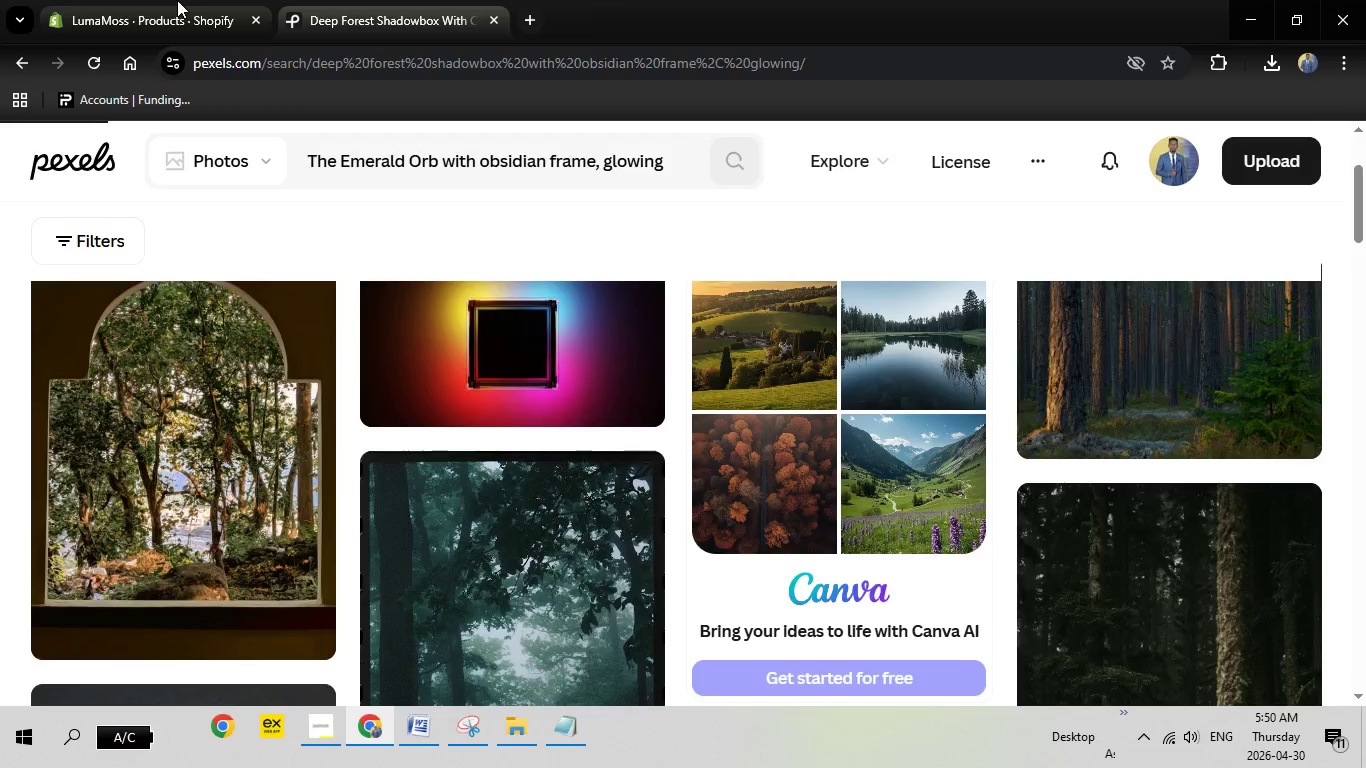 
left_click([177, 0])
 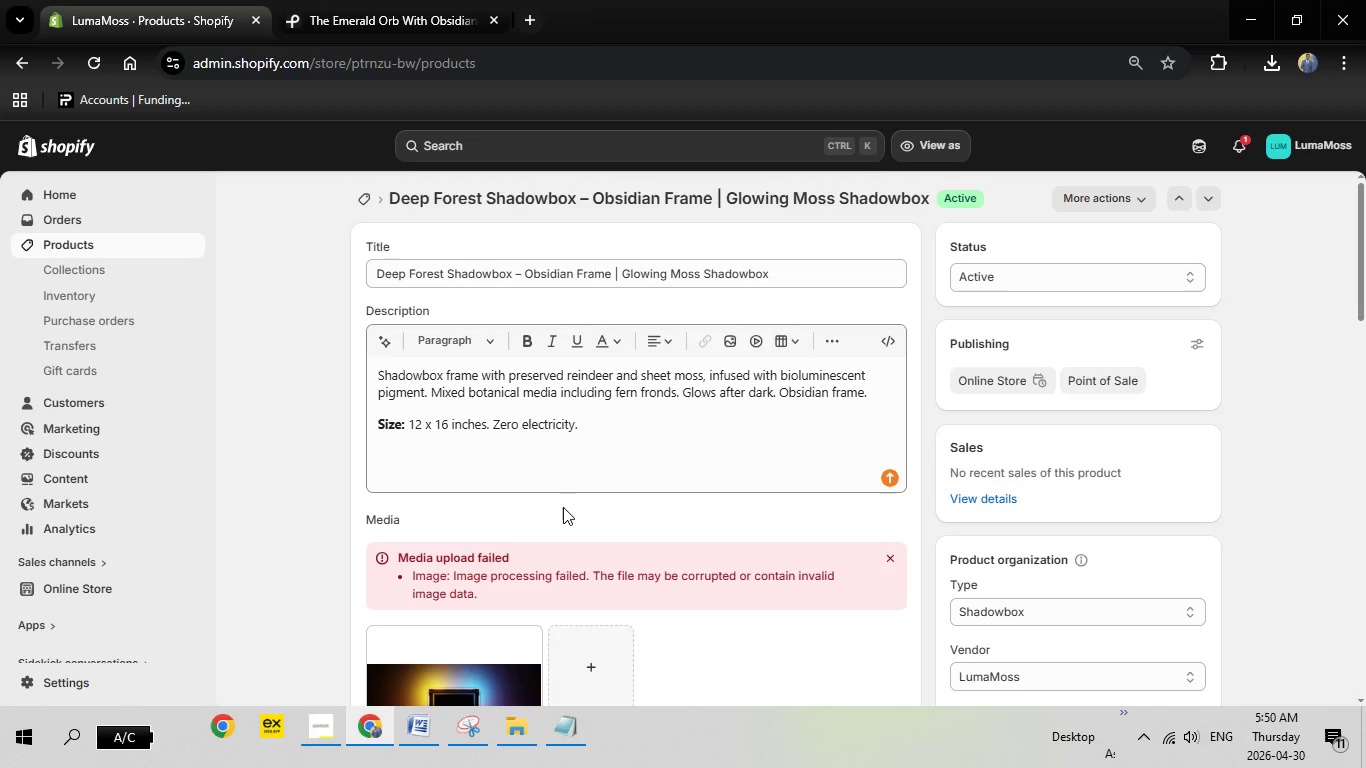 
wait(13.55)
 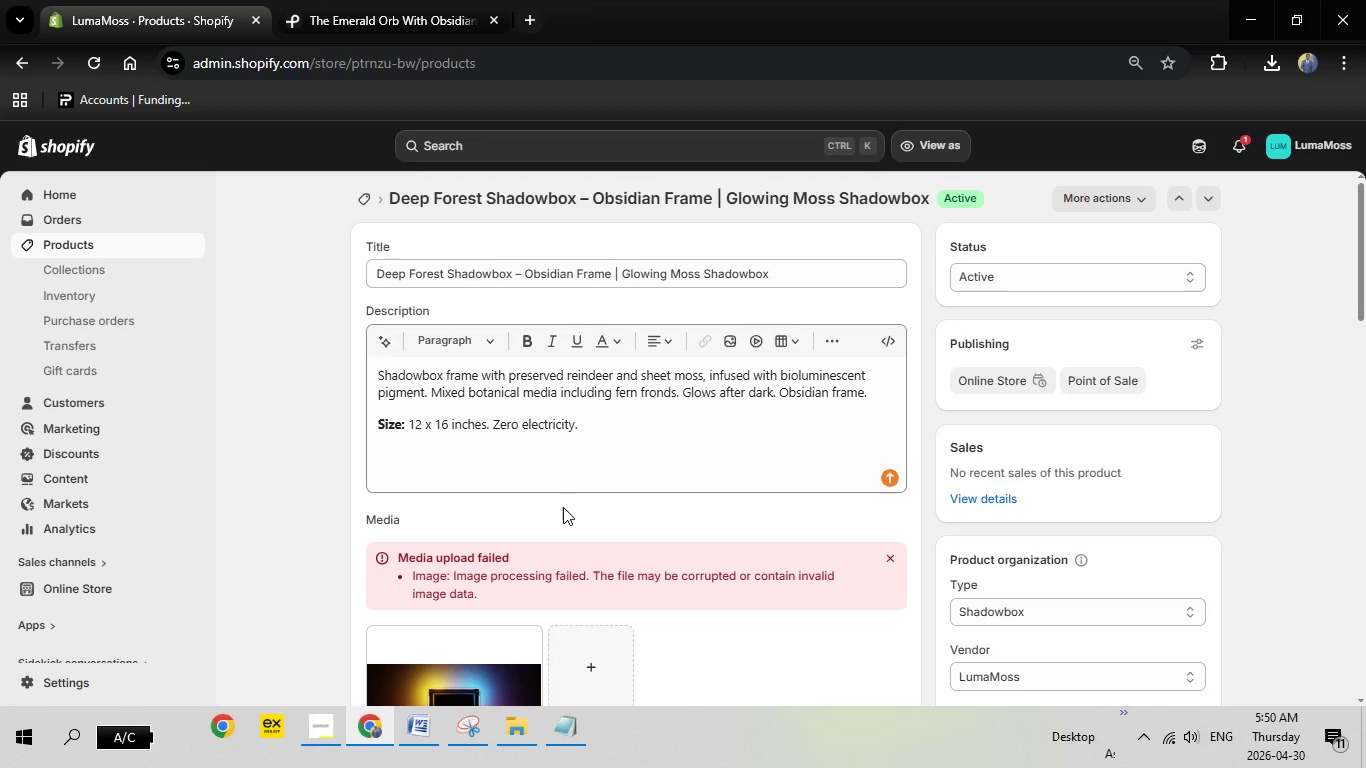 
scroll: coordinate [528, 535], scroll_direction: down, amount: 2.0
 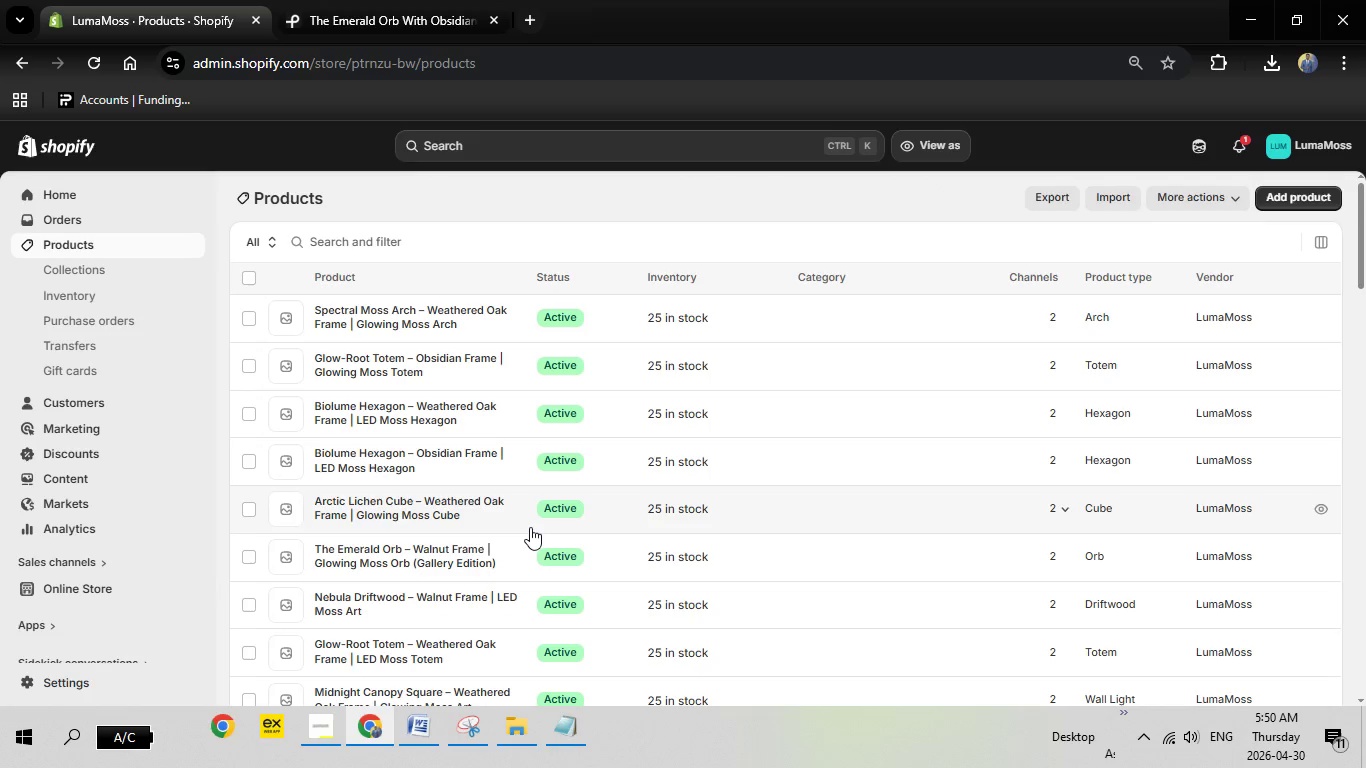 
wait(5.41)
 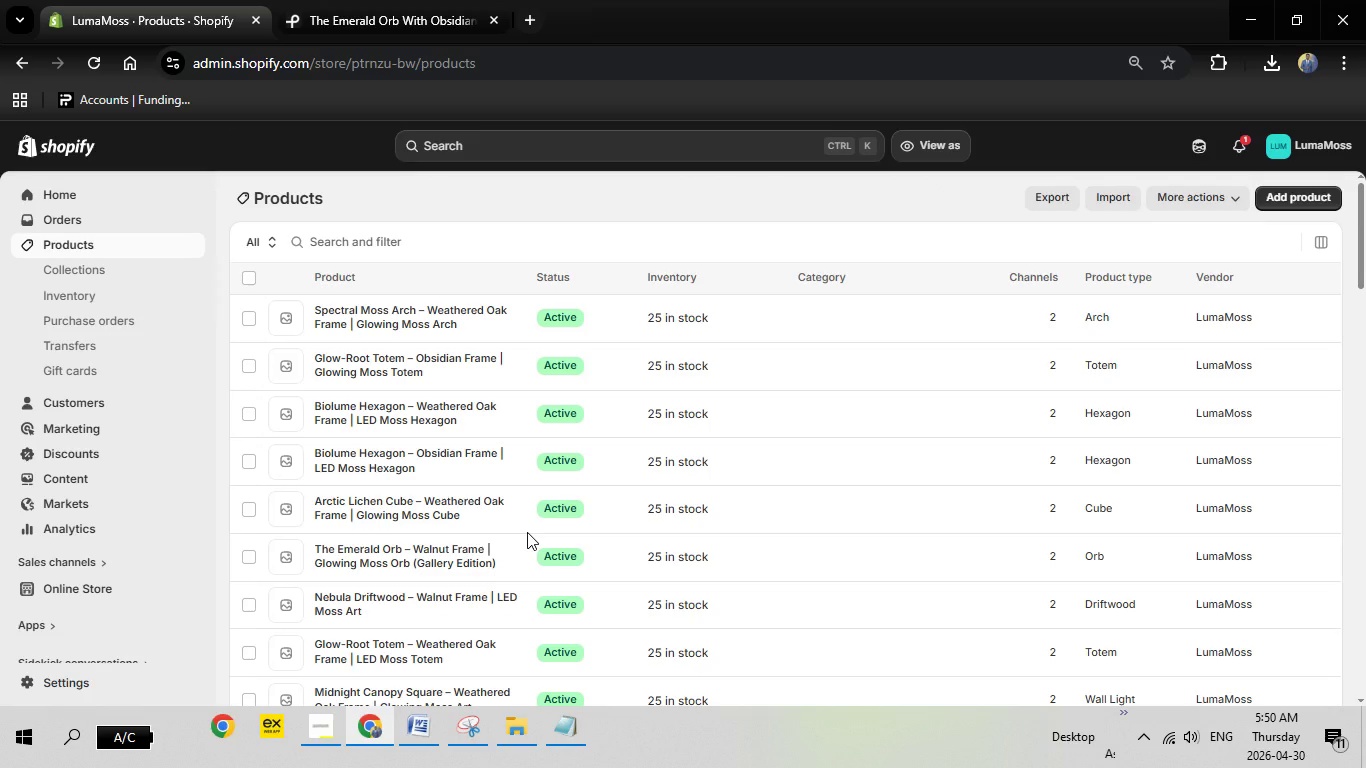 
scroll: coordinate [541, 547], scroll_direction: down, amount: 7.0
 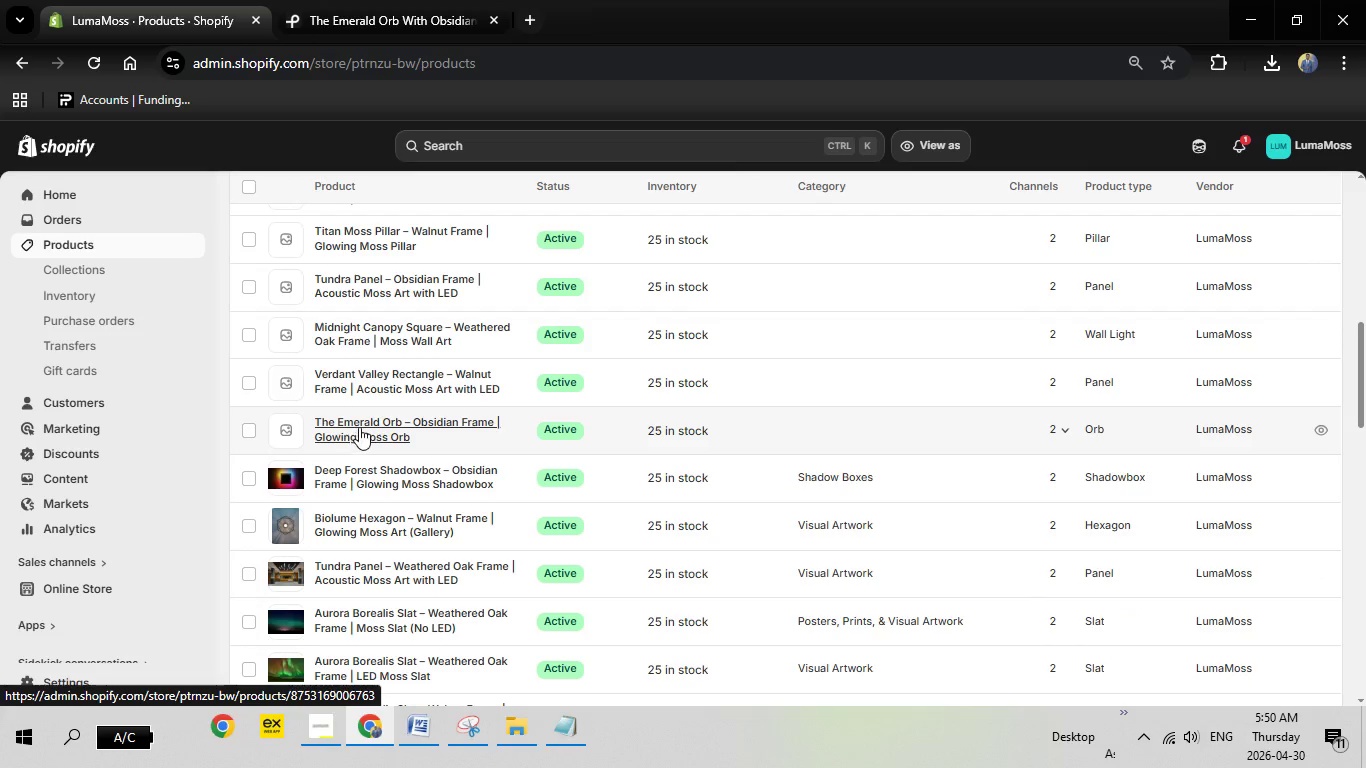 
left_click([359, 427])
 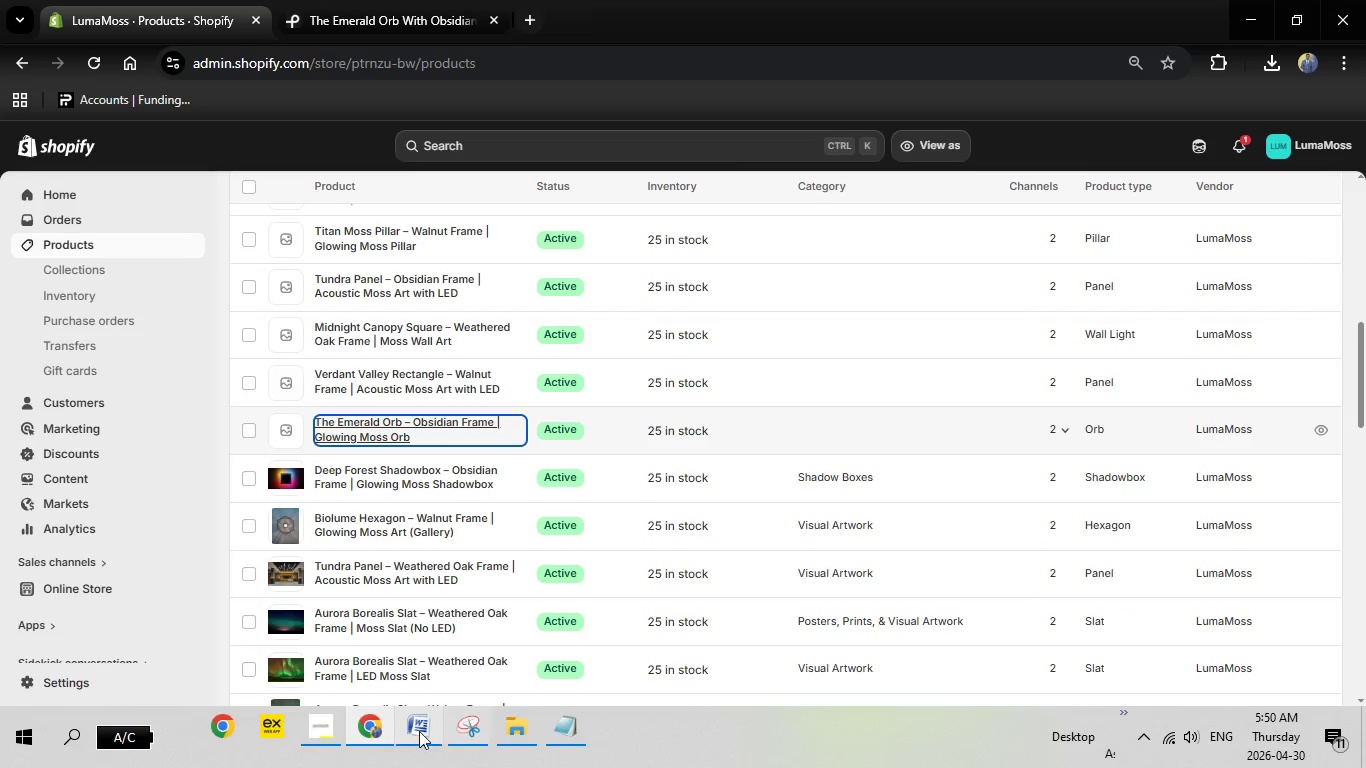 
left_click([417, 731])
 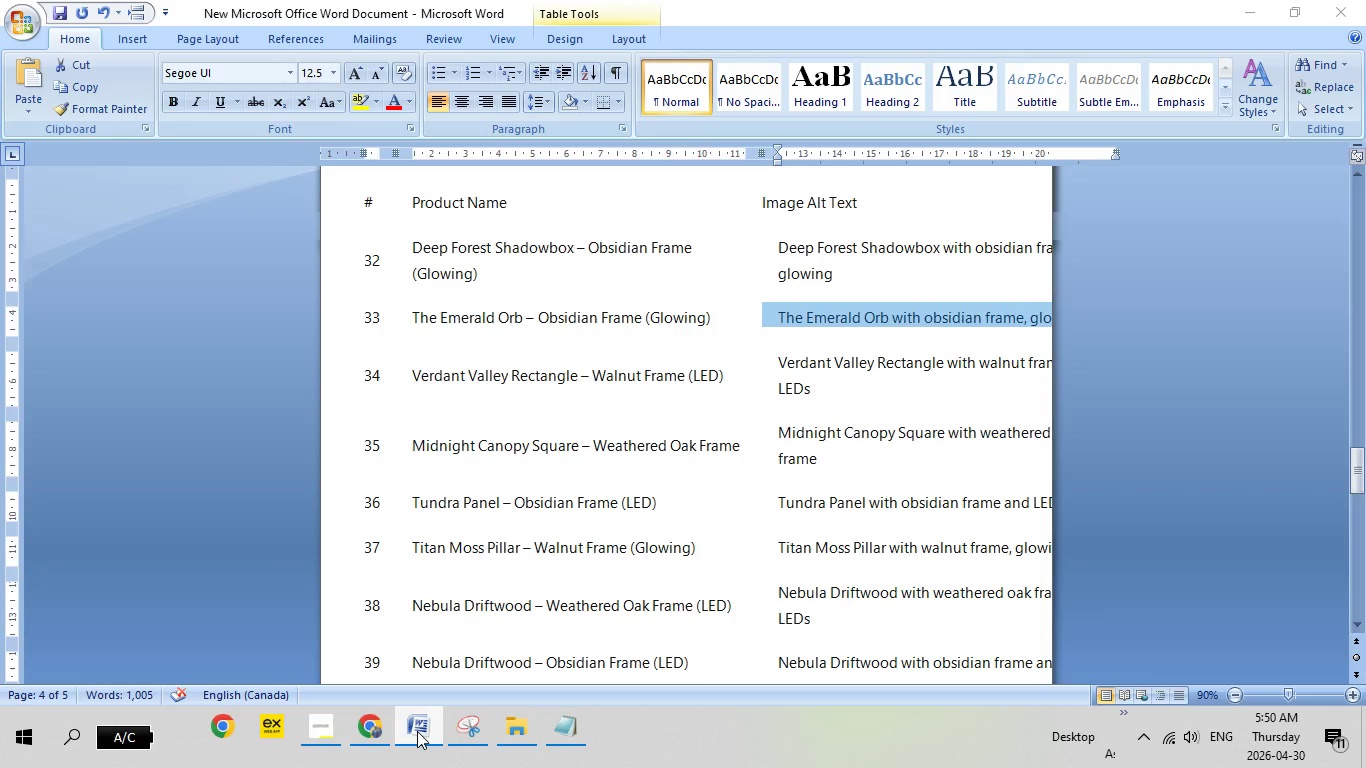 
left_click([417, 731])
 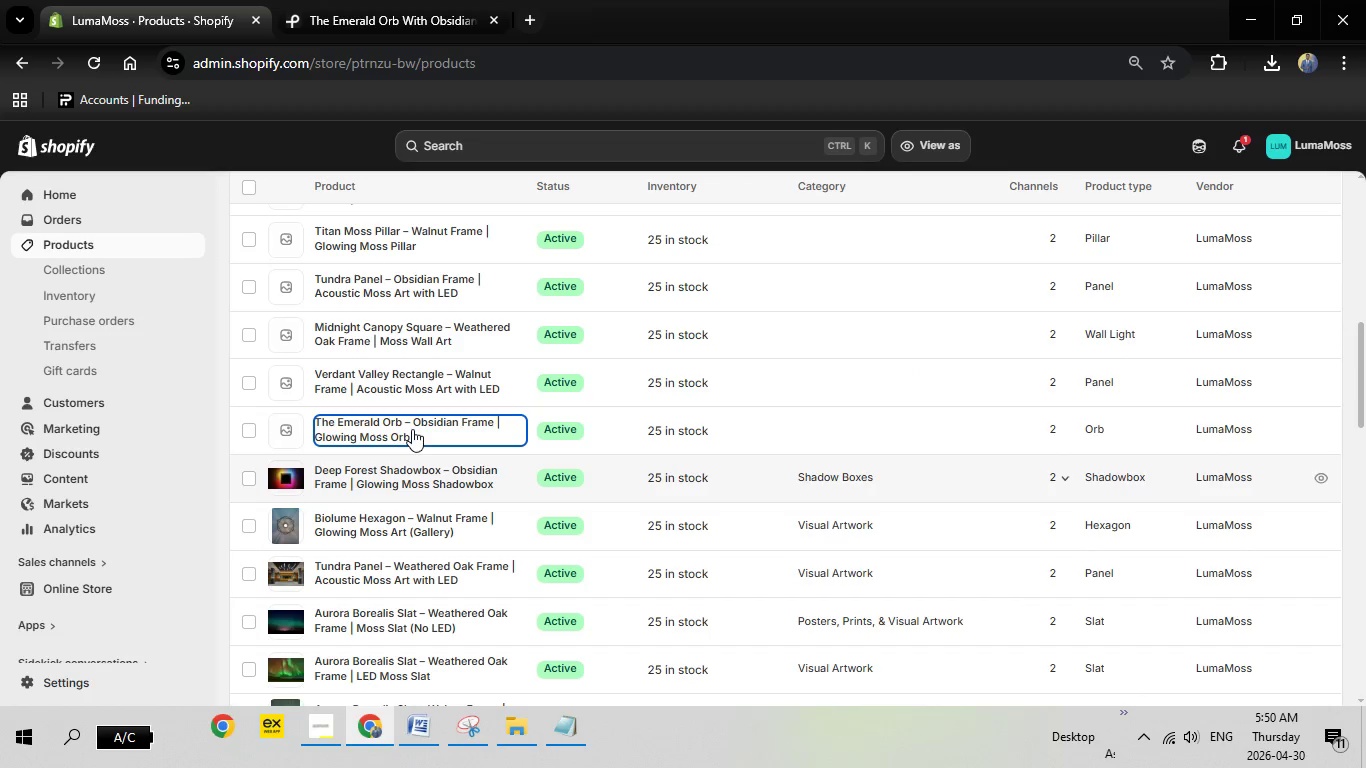 
left_click([409, 423])
 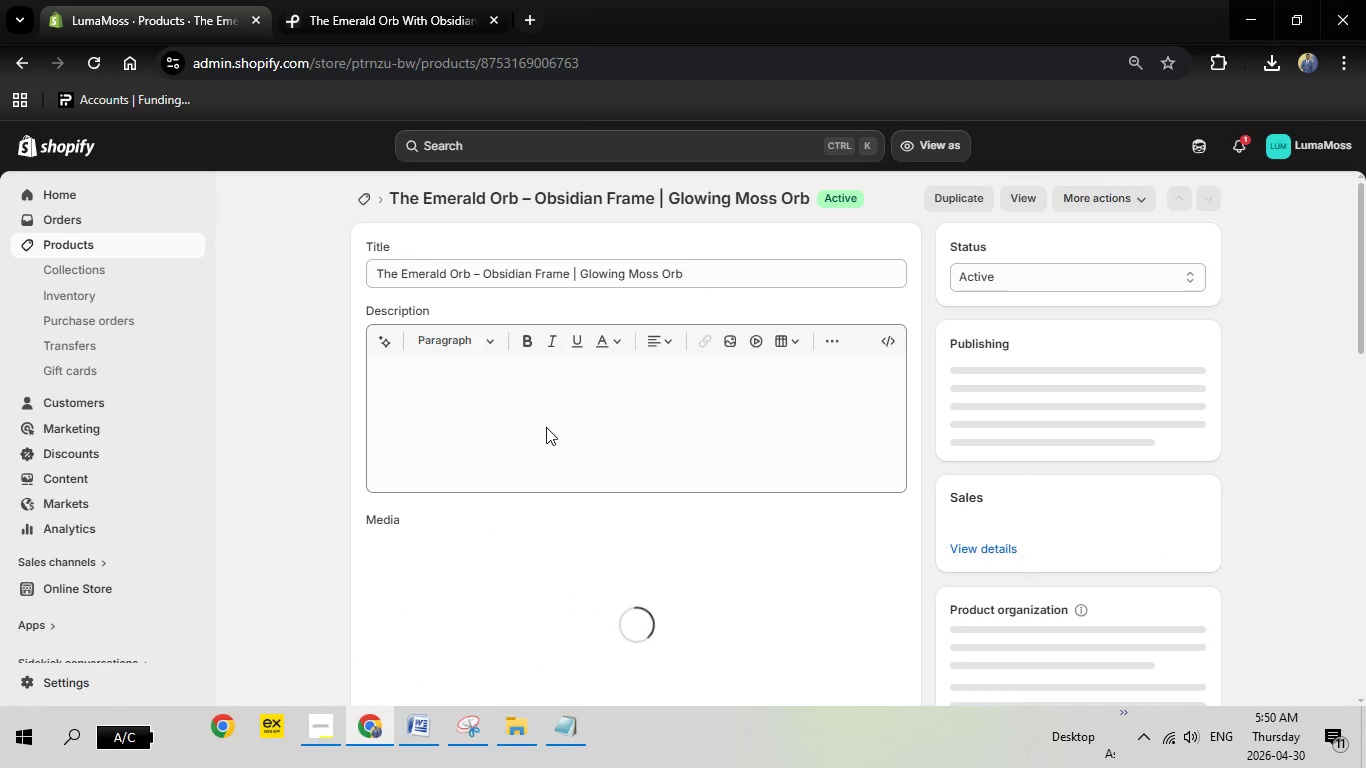 
wait(20.59)
 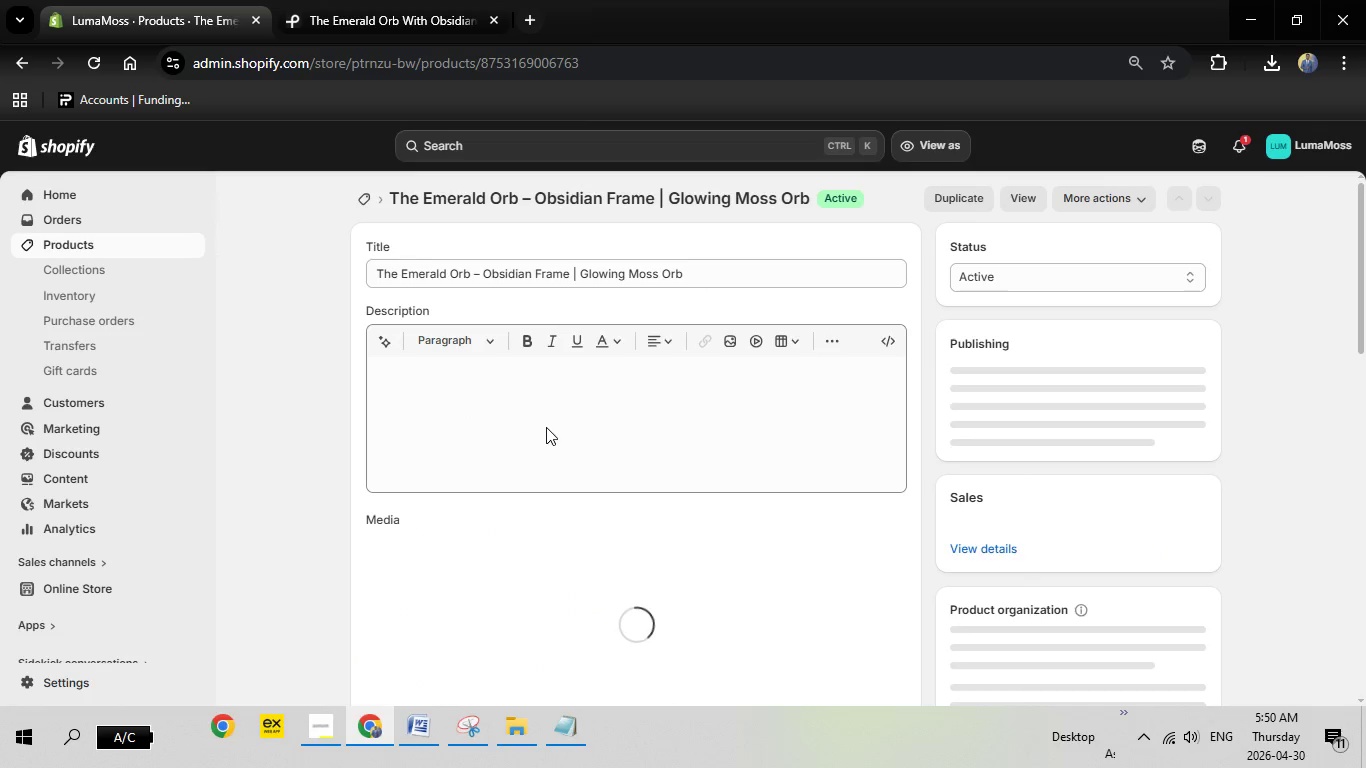 
left_click([413, 0])
 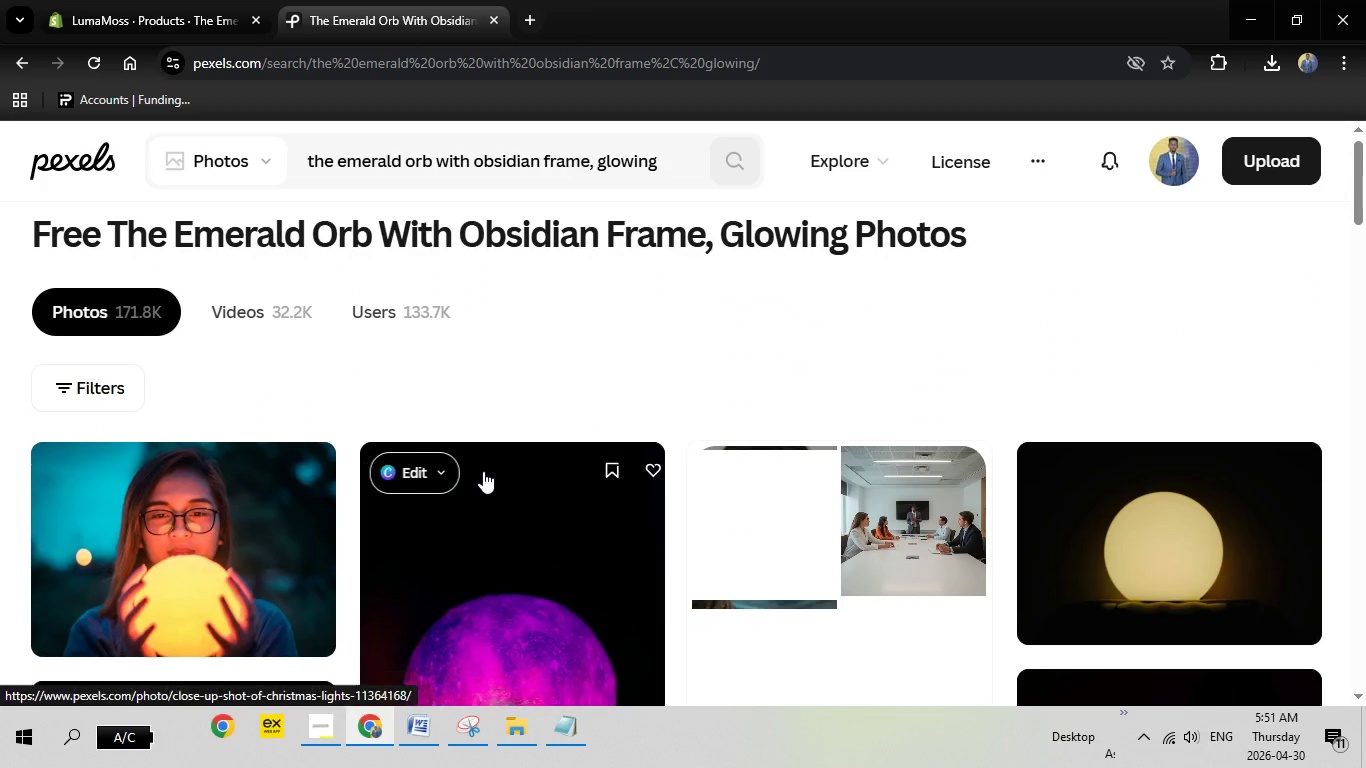 
scroll: coordinate [483, 471], scroll_direction: down, amount: 2.0
 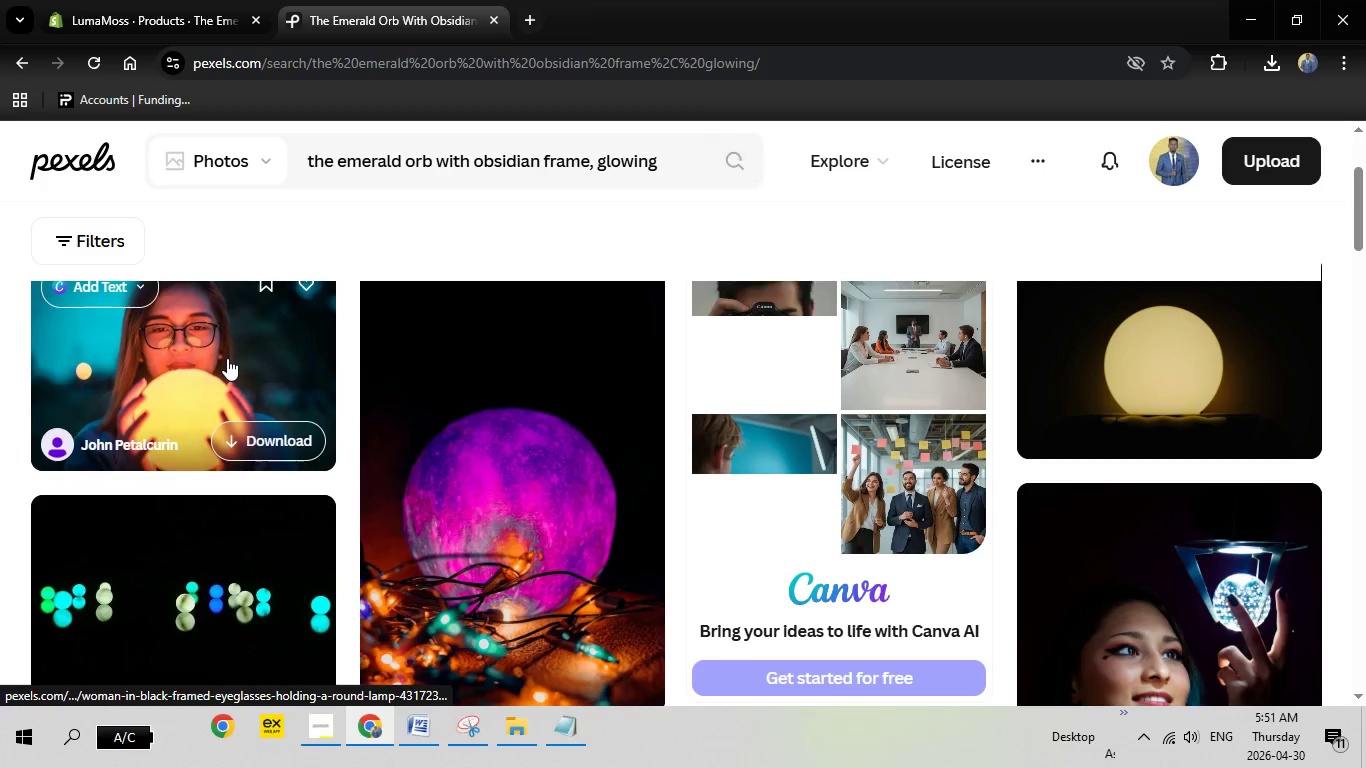 
left_click([227, 358])
 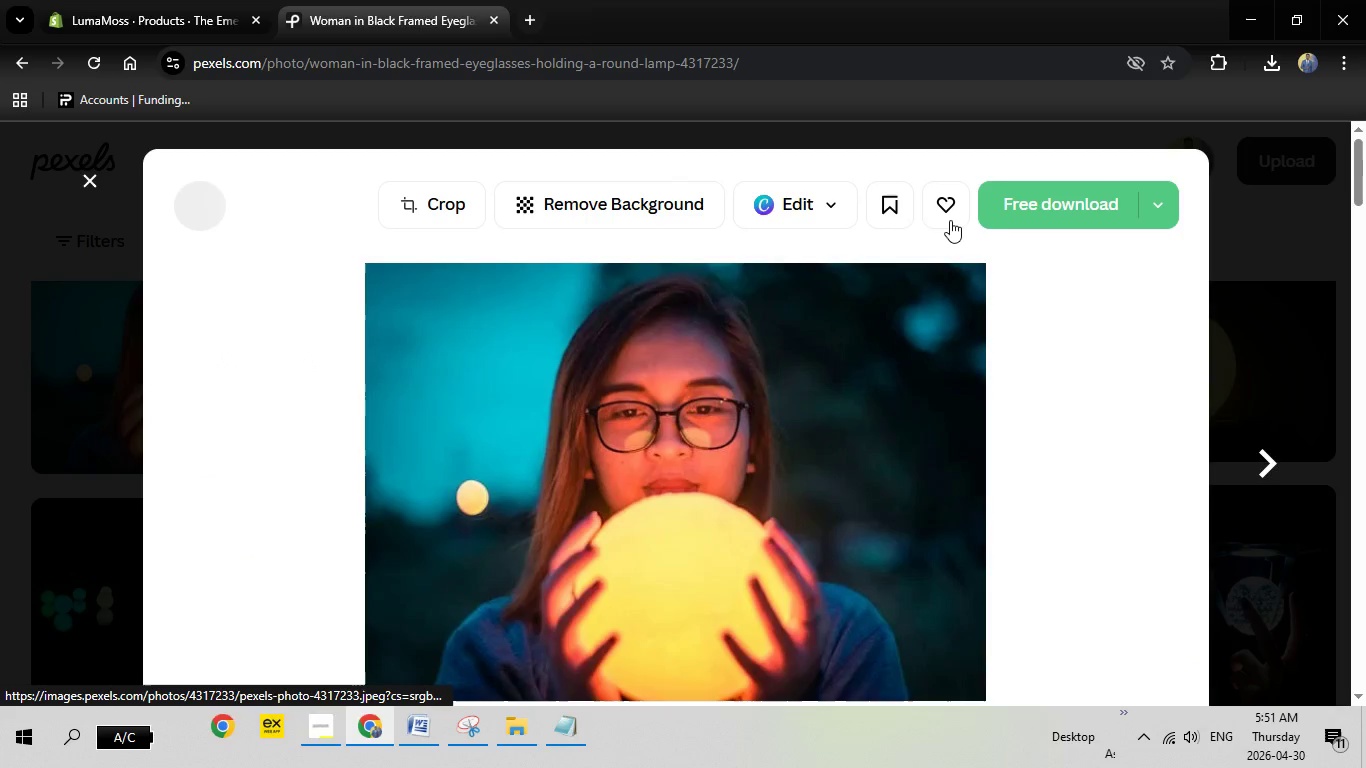 
left_click([1019, 200])
 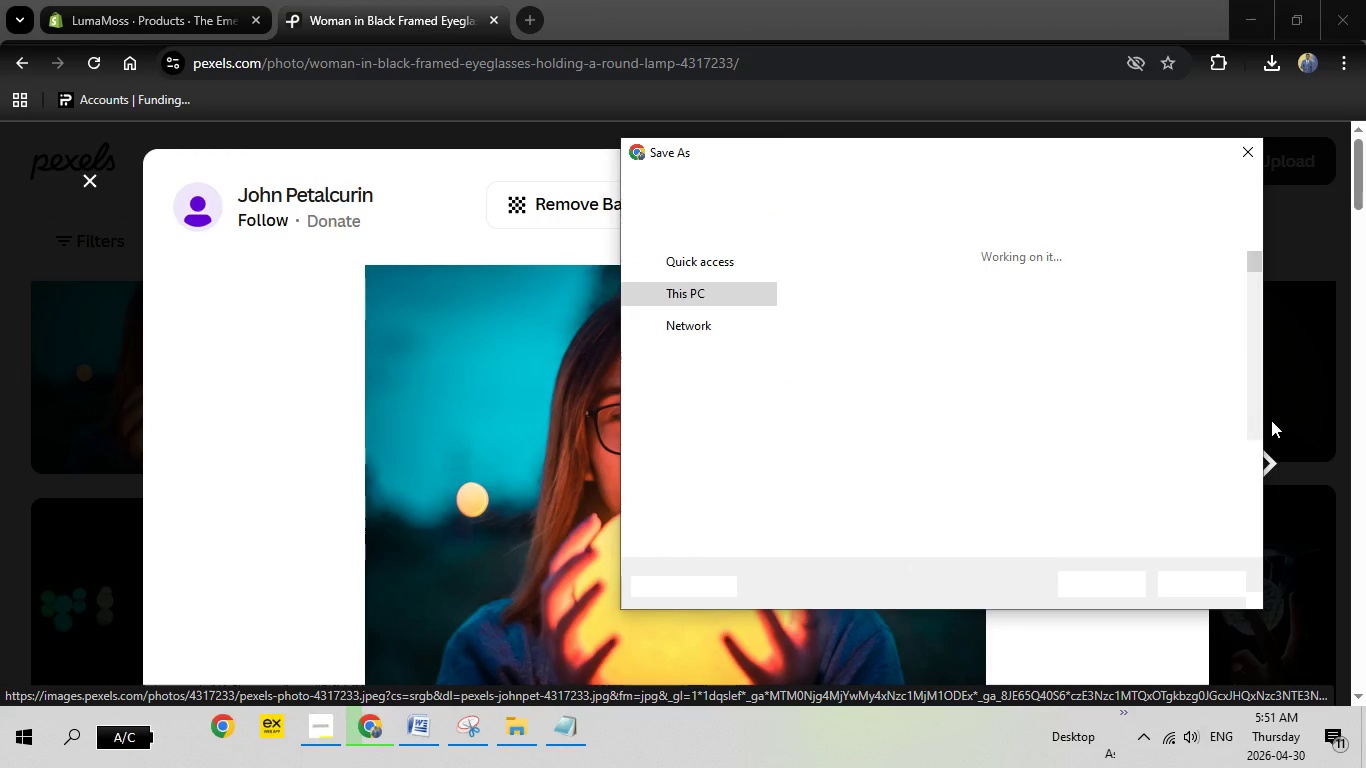 
wait(6.28)
 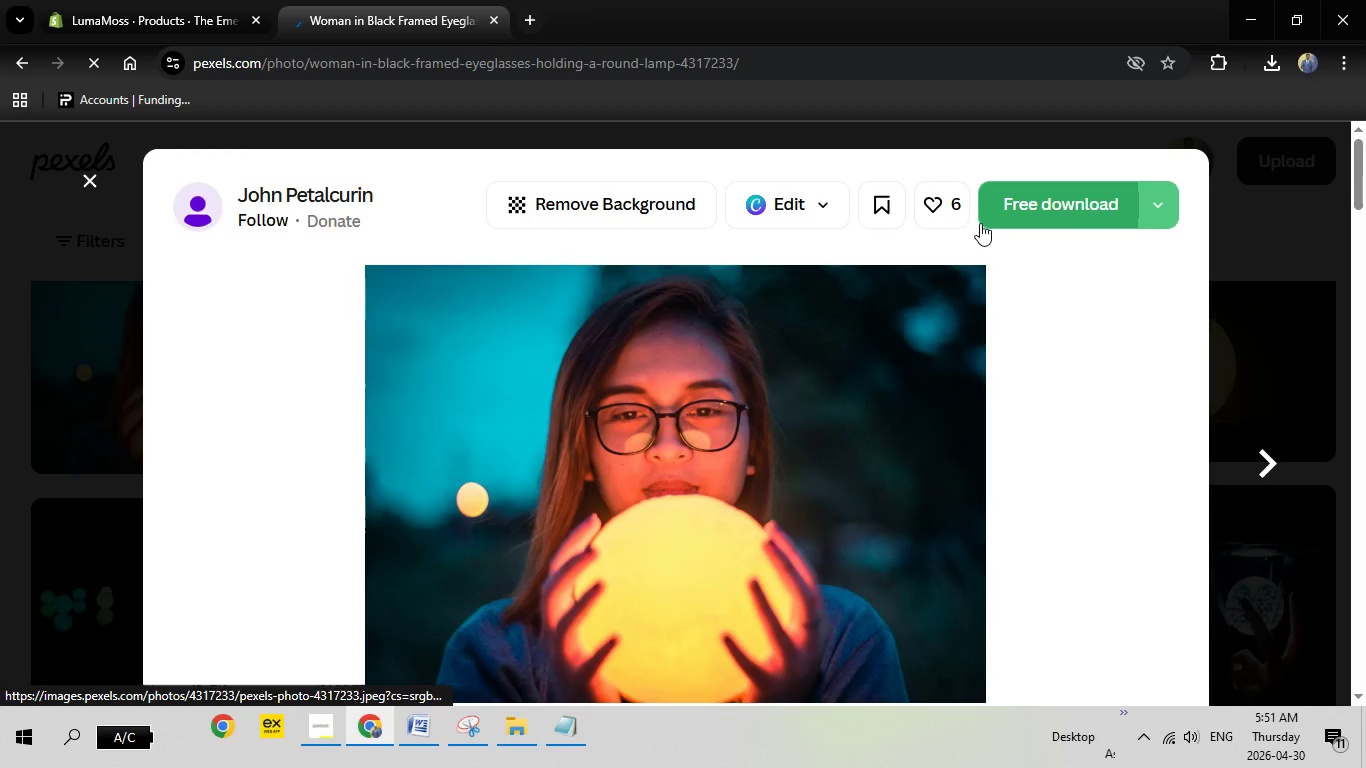 
left_click([1094, 583])
 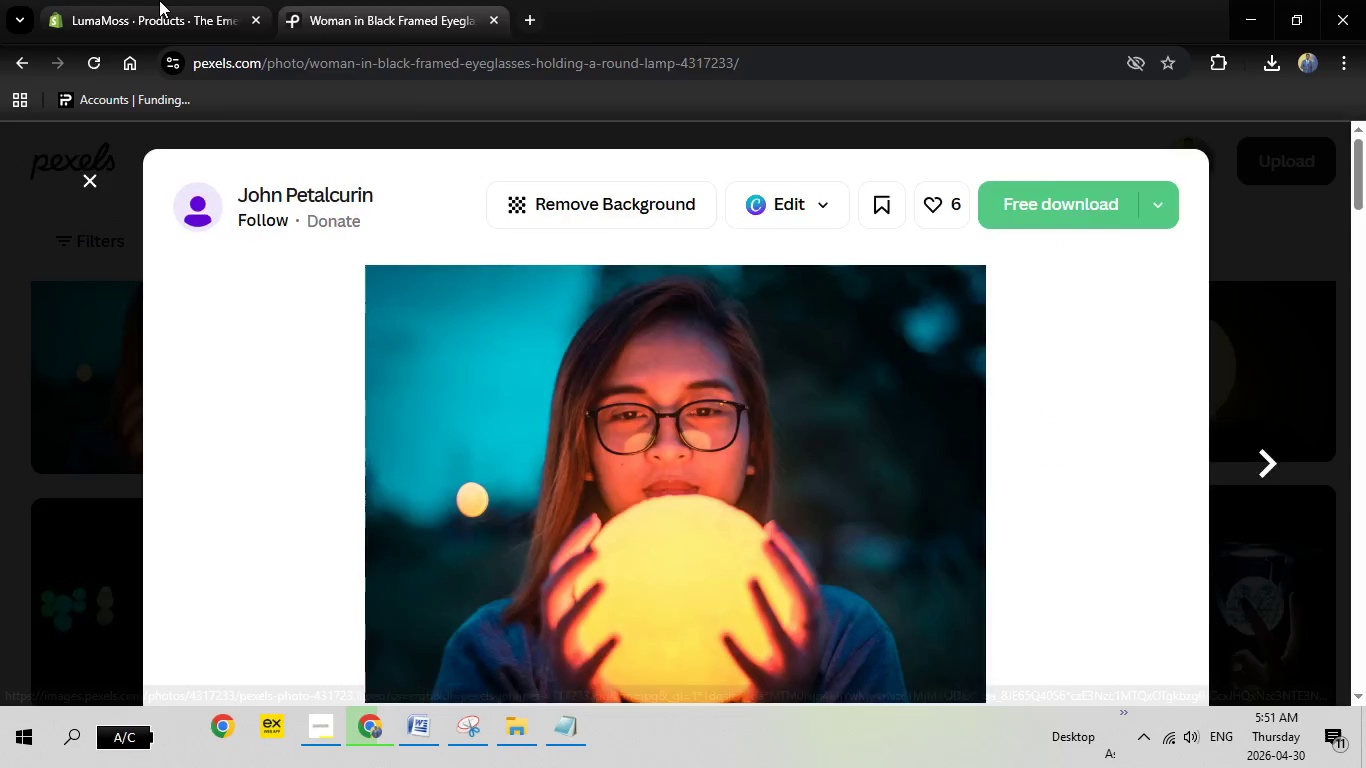 
left_click([159, 0])
 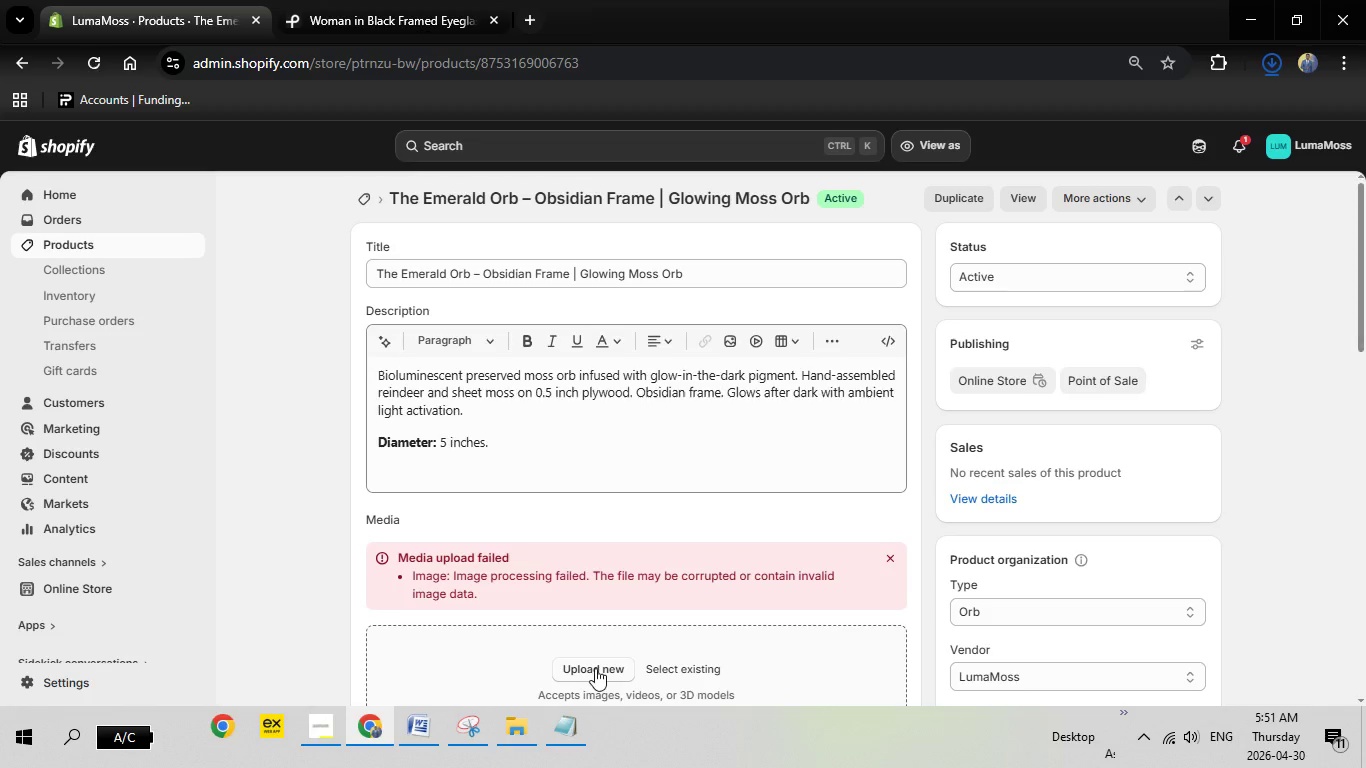 
left_click([595, 668])
 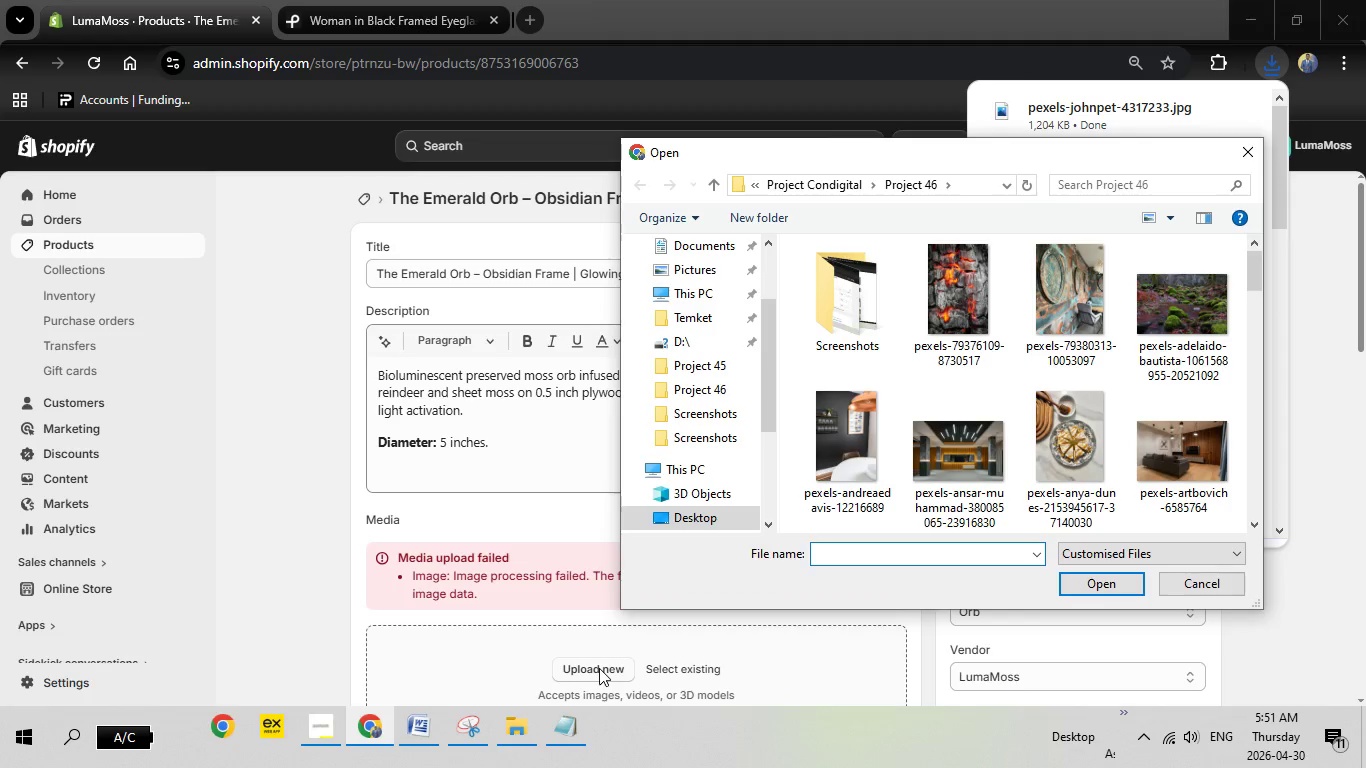 
wait(9.83)
 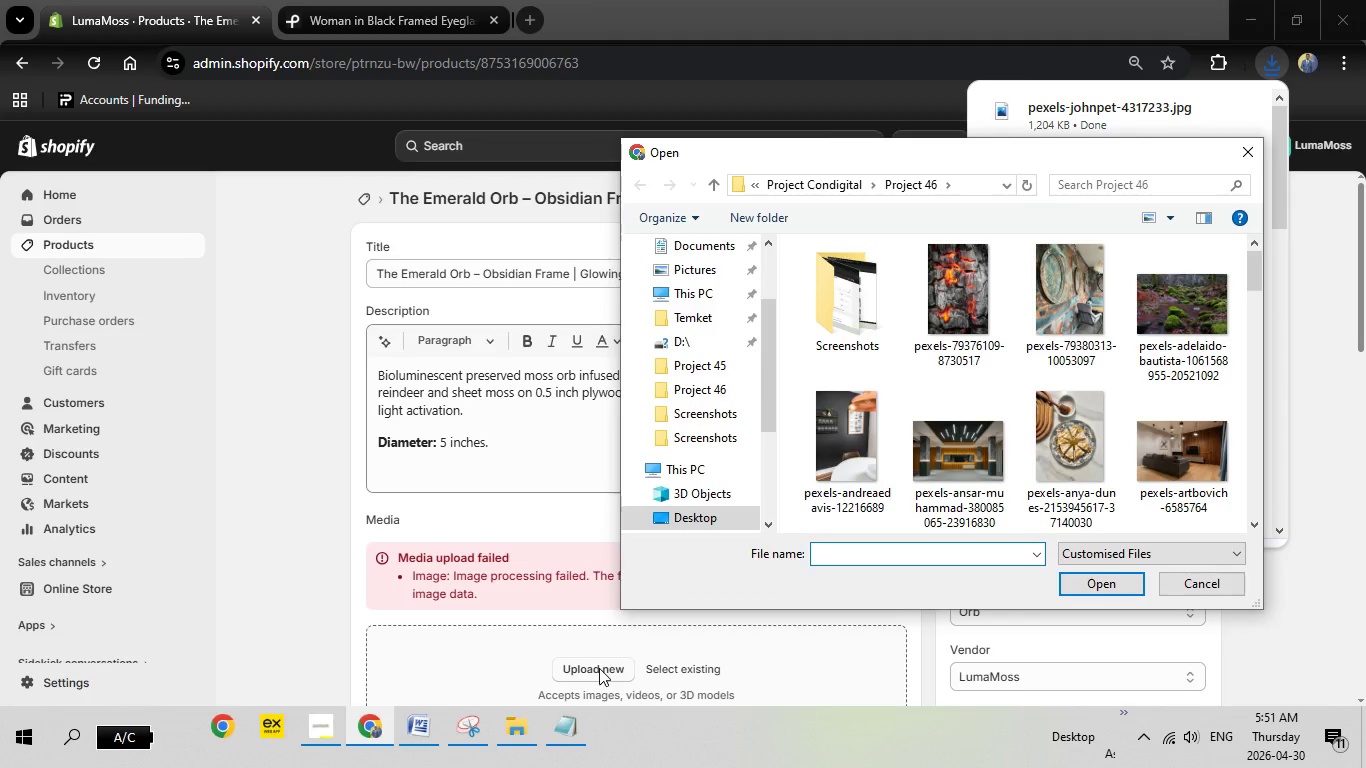 
scroll: coordinate [1005, 411], scroll_direction: down, amount: 1.0
 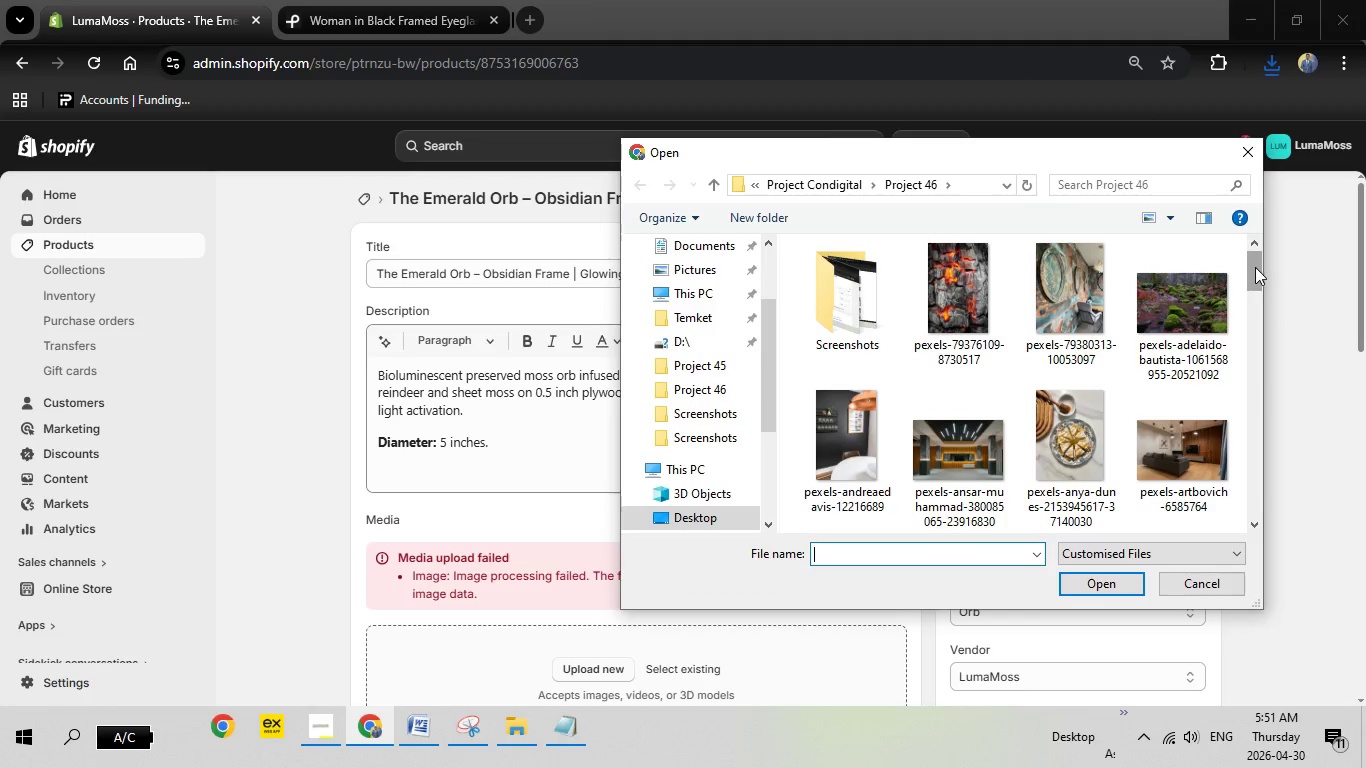 
left_click_drag(start_coordinate=[1255, 268], to_coordinate=[1268, 525])
 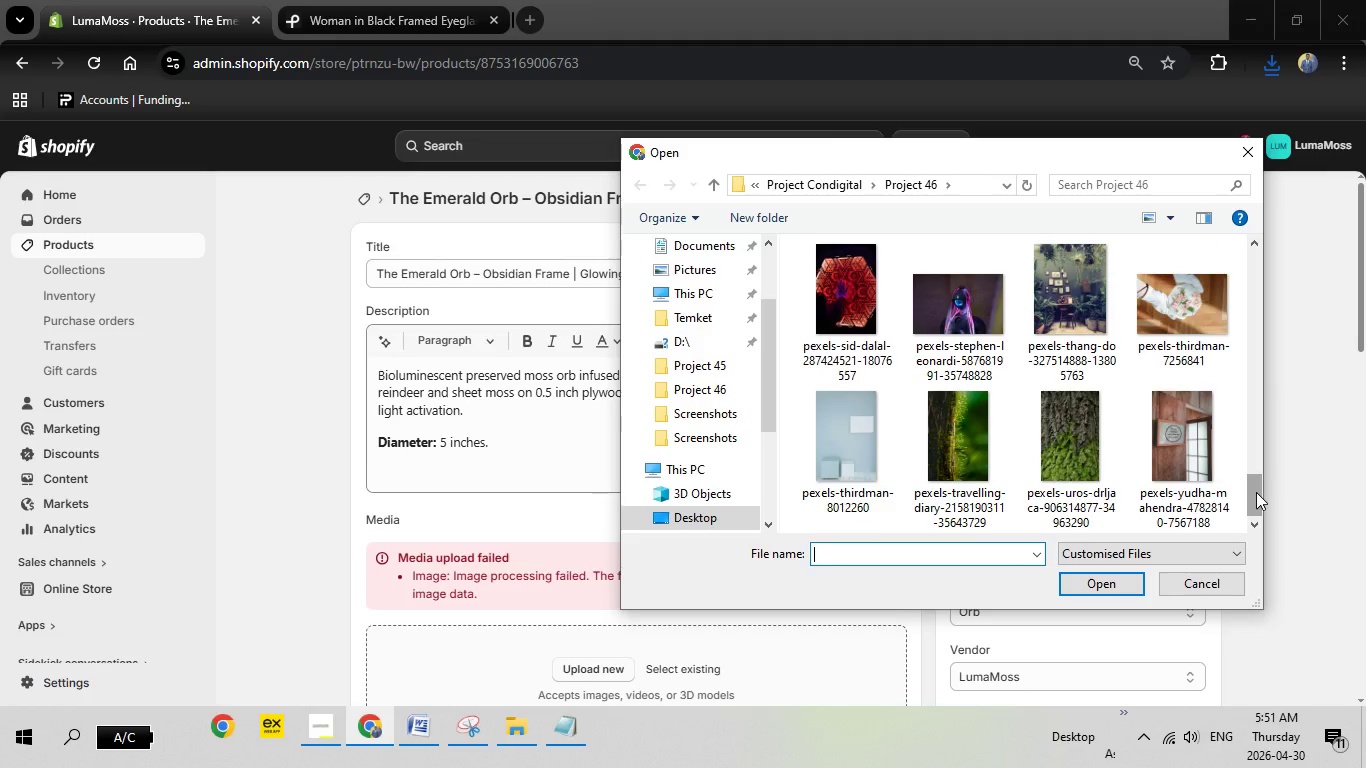 
left_click_drag(start_coordinate=[1259, 493], to_coordinate=[1260, 532])
 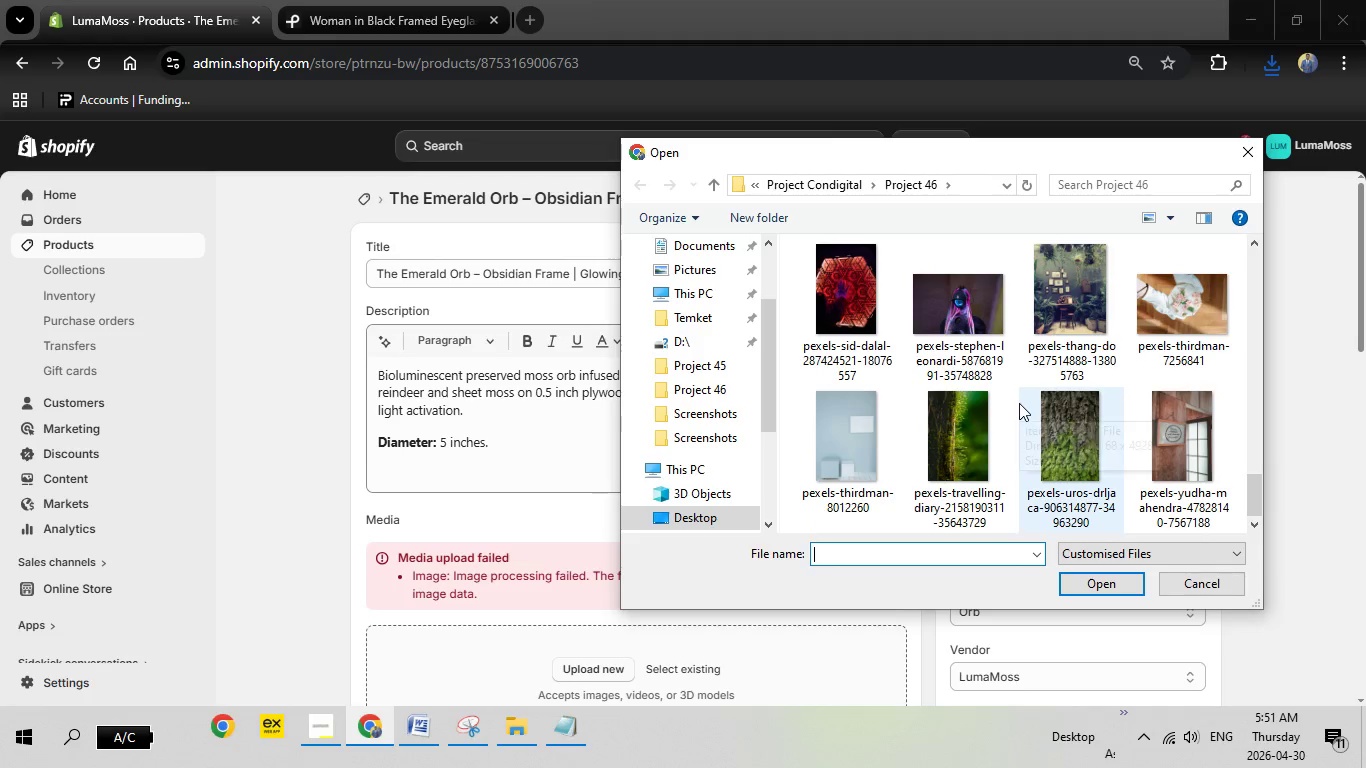 
scroll: coordinate [1030, 407], scroll_direction: down, amount: 10.0
 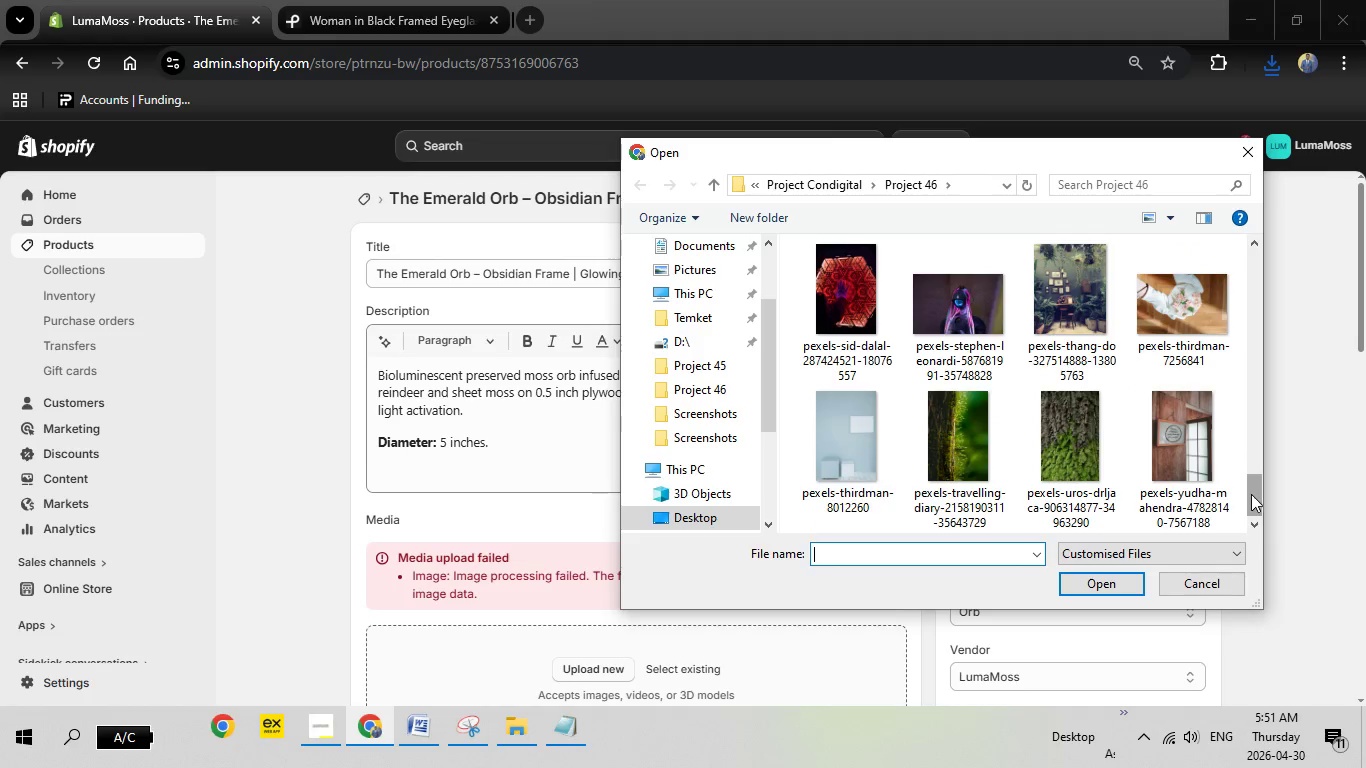 
left_click_drag(start_coordinate=[1252, 494], to_coordinate=[1314, 619])
 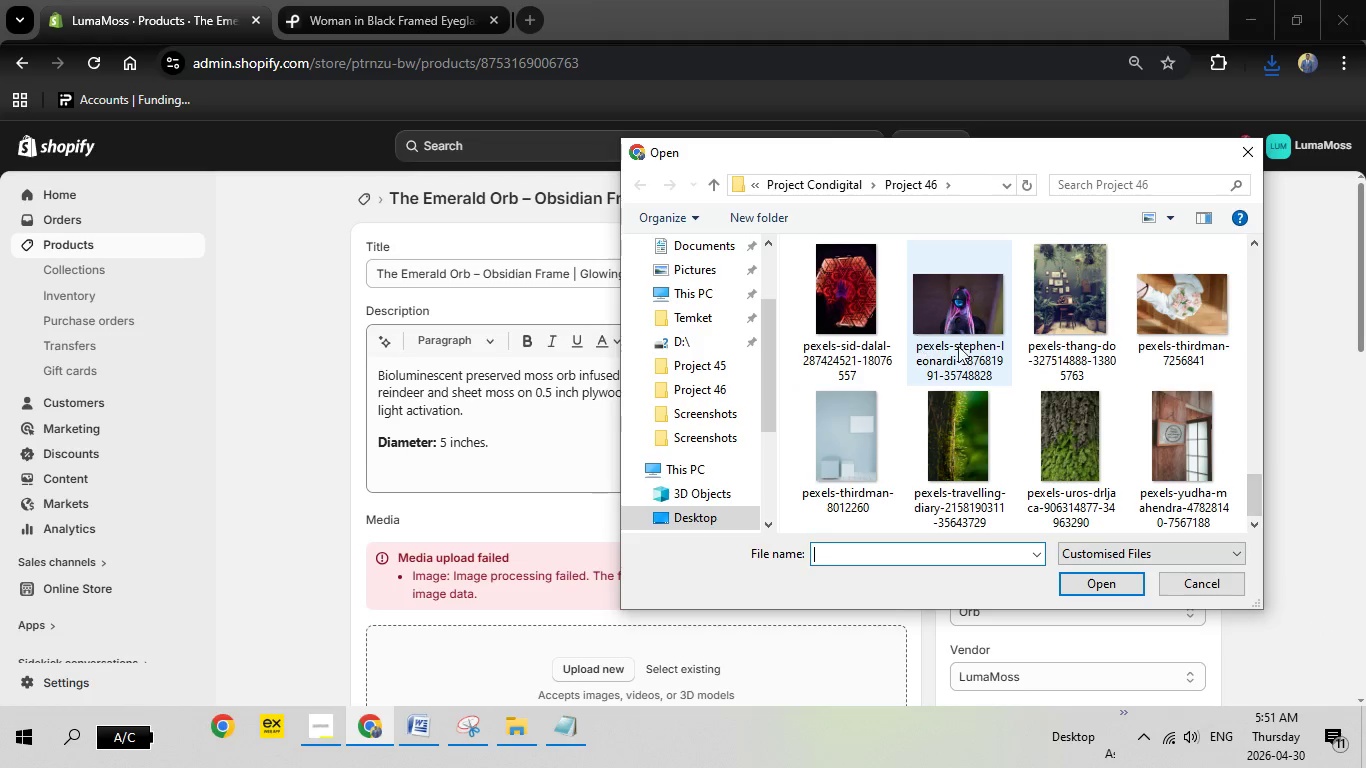 
scroll: coordinate [1078, 417], scroll_direction: down, amount: 22.0
 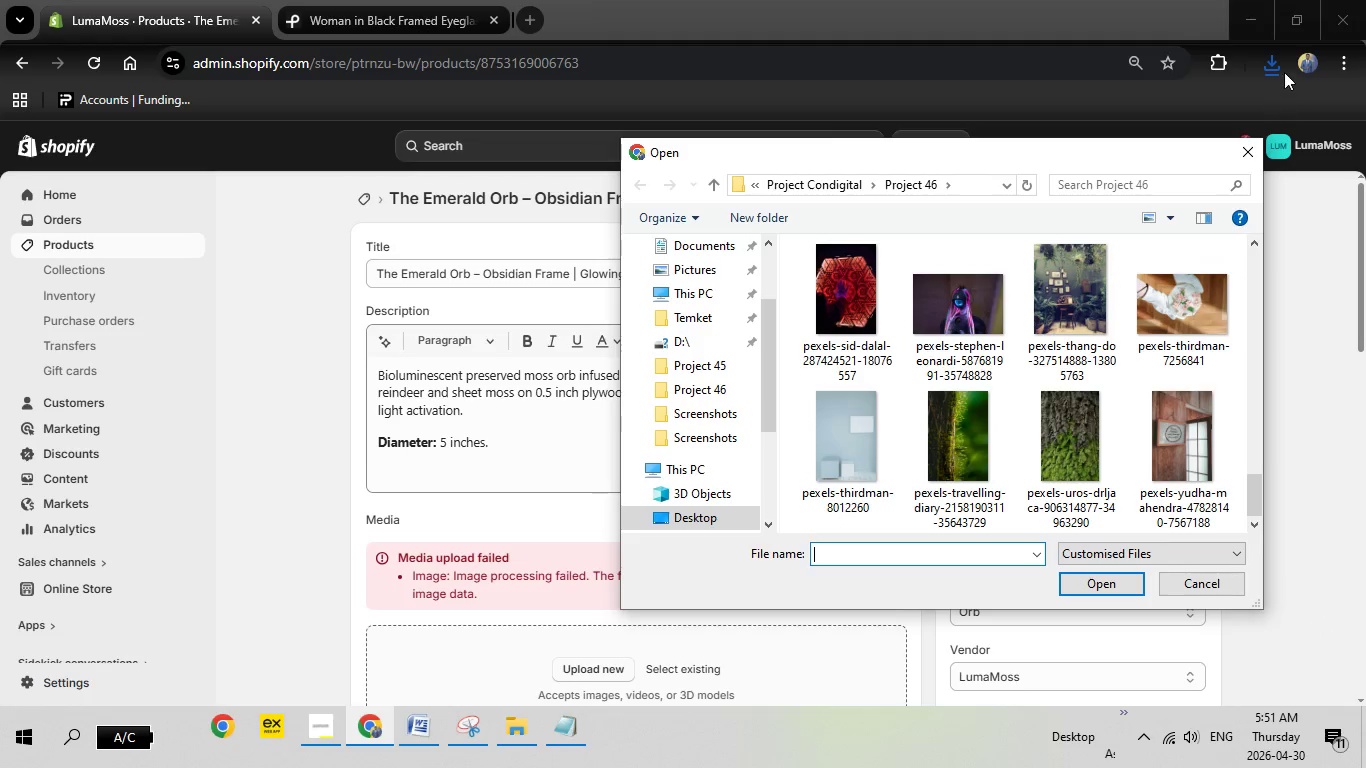 
left_click([1268, 63])
 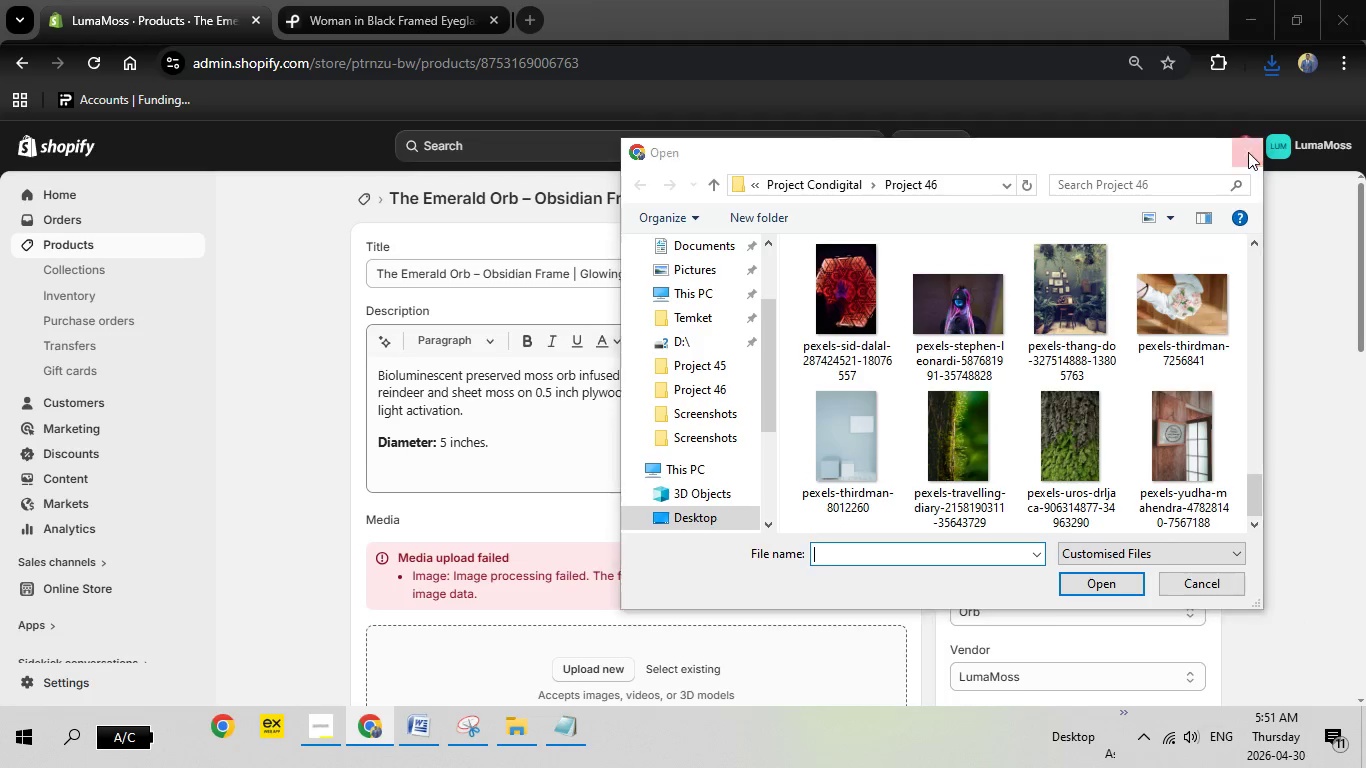 
left_click([1248, 152])
 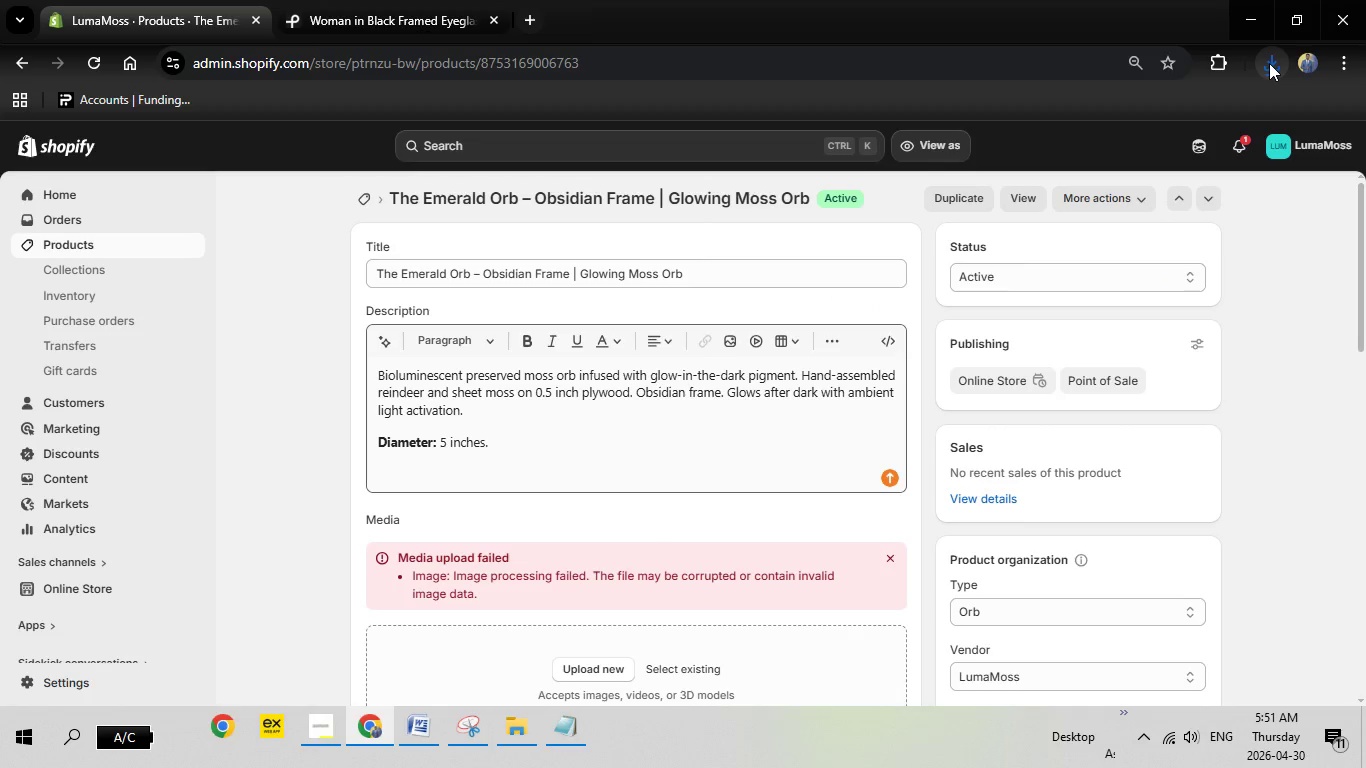 
left_click([1269, 63])
 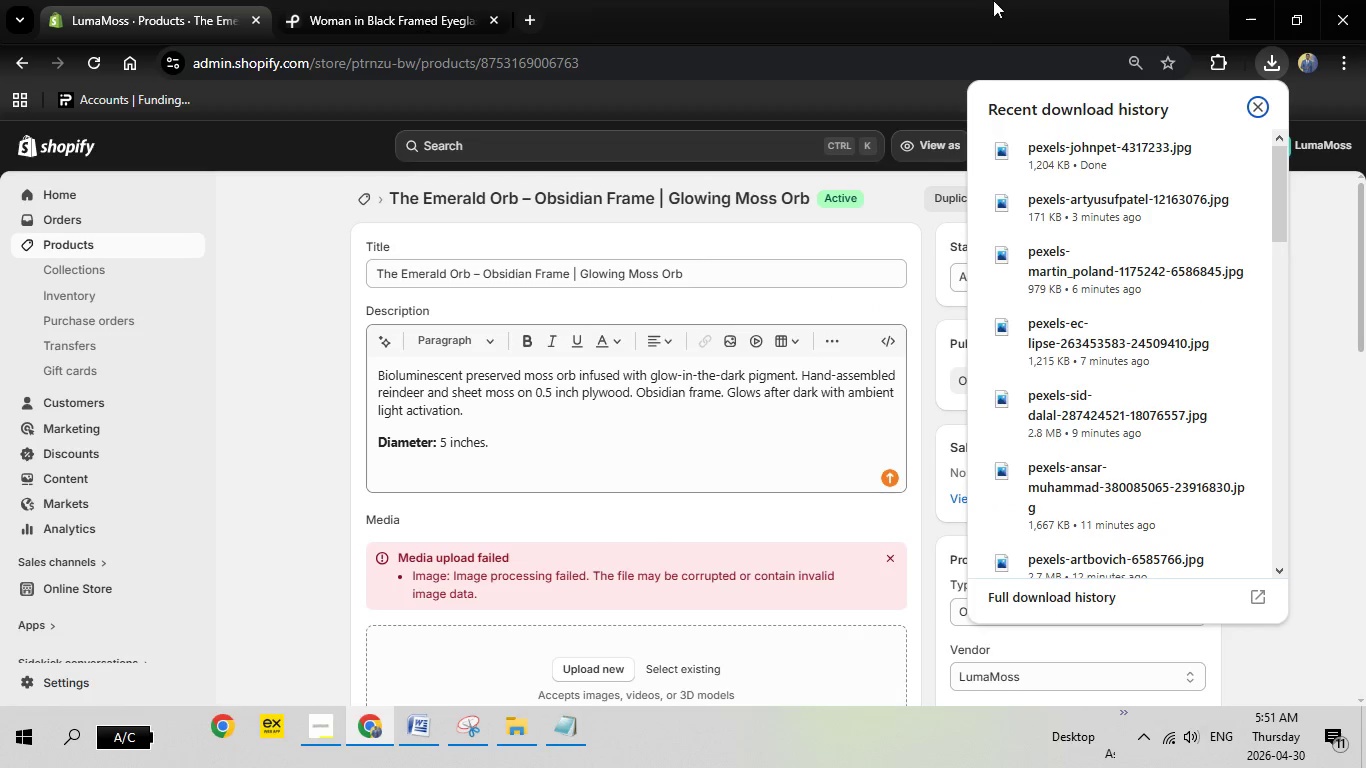 
left_click([982, 0])
 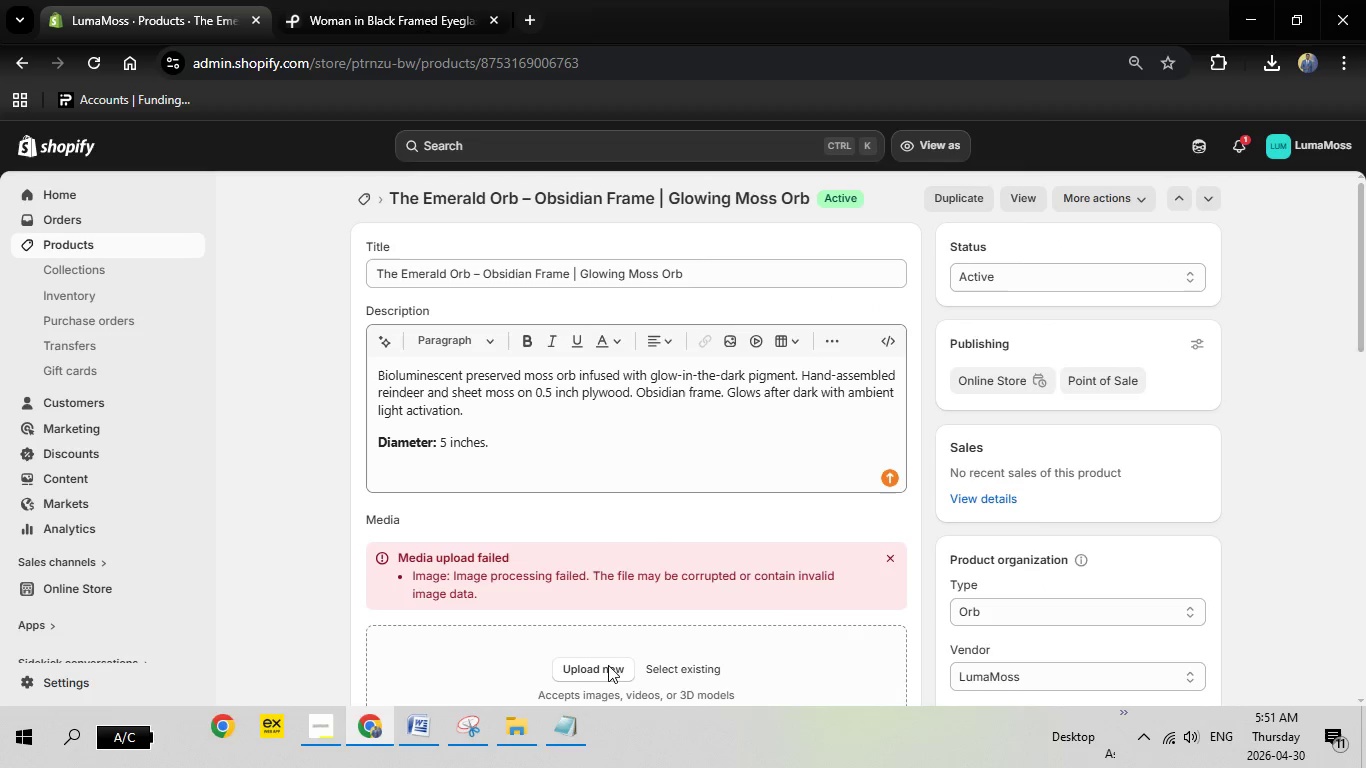 
left_click([608, 665])
 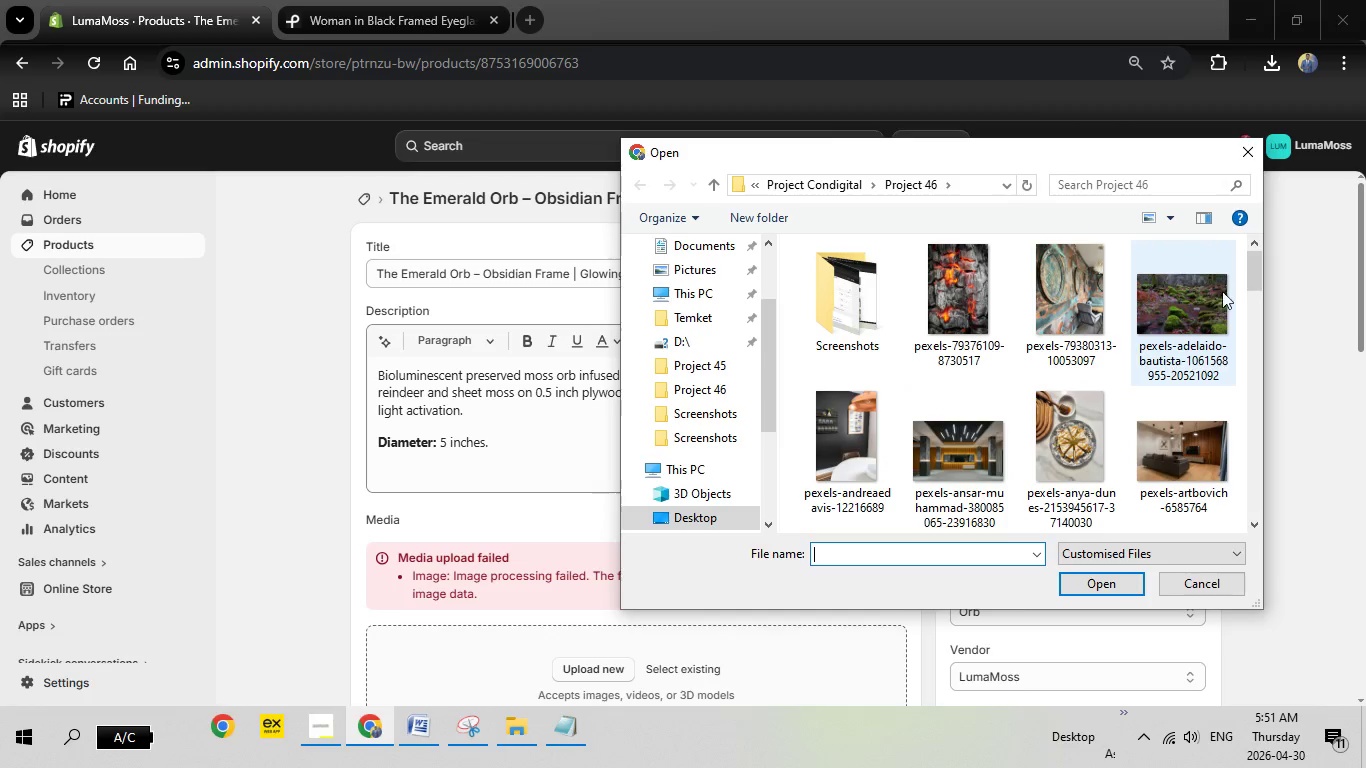 
left_click_drag(start_coordinate=[1252, 269], to_coordinate=[1221, 394])
 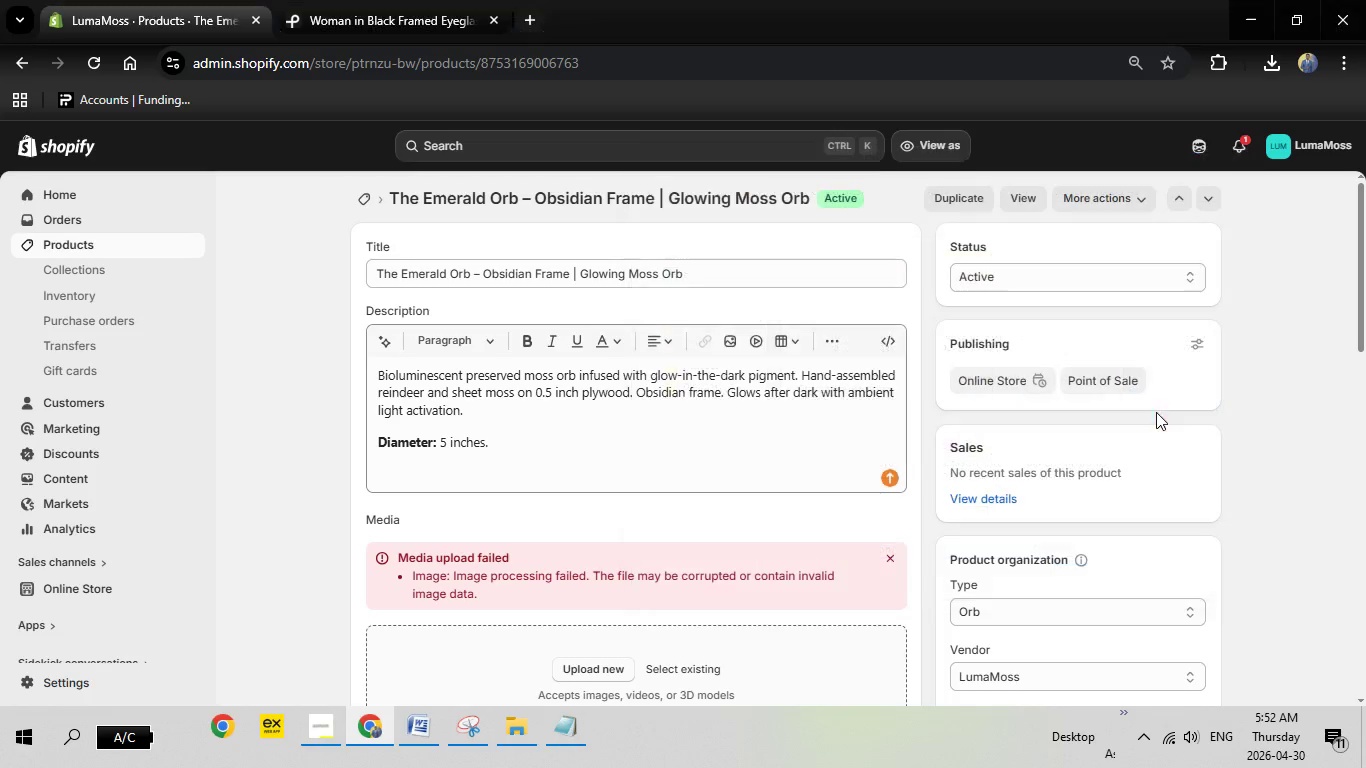 
double_click([1156, 412])
 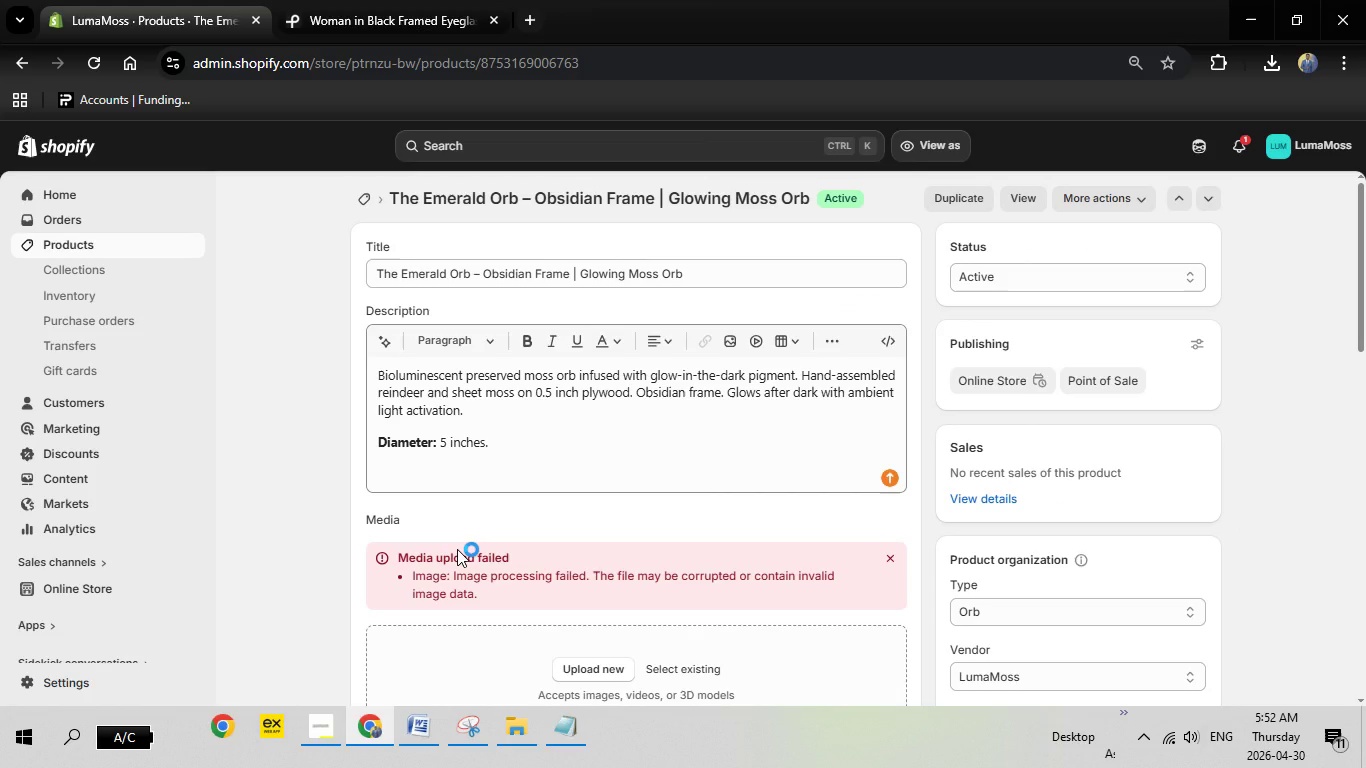 
scroll: coordinate [744, 562], scroll_direction: down, amount: 3.0
 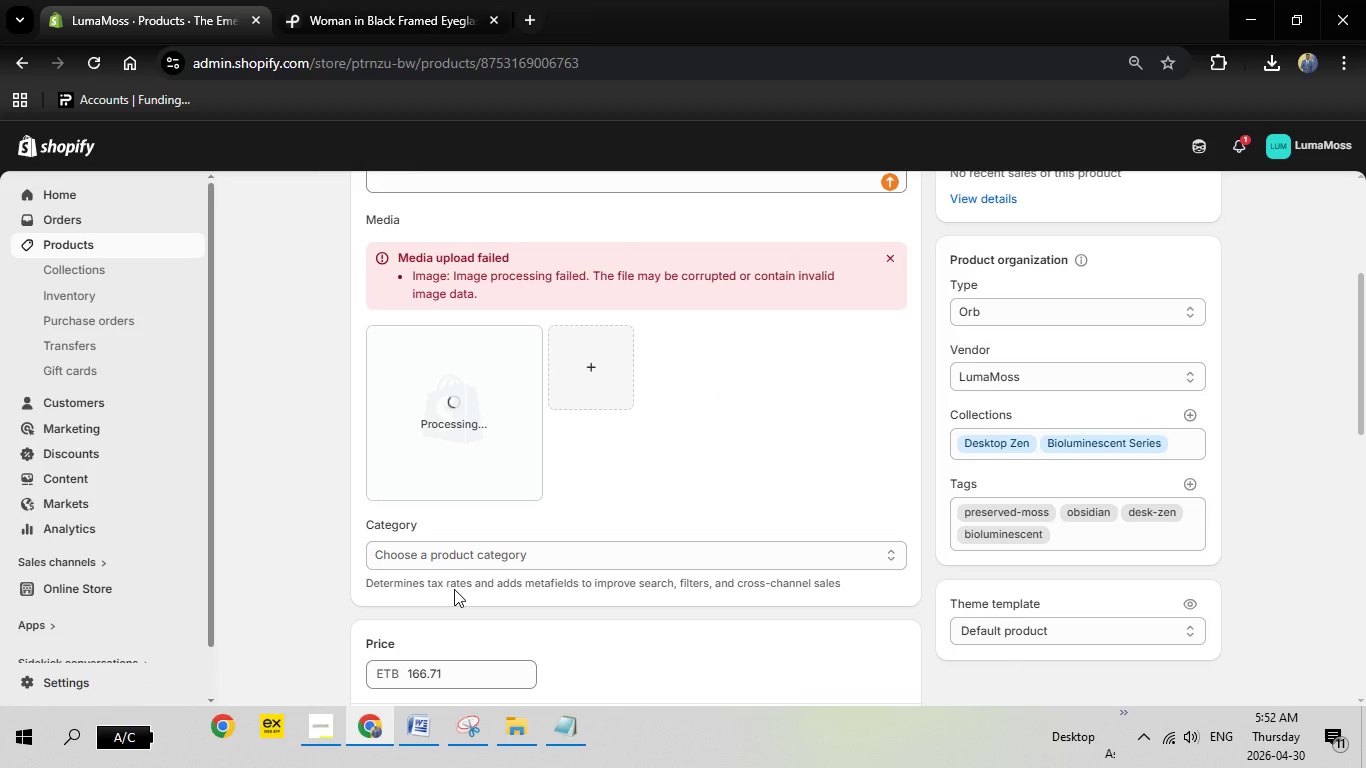 
wait(18.61)
 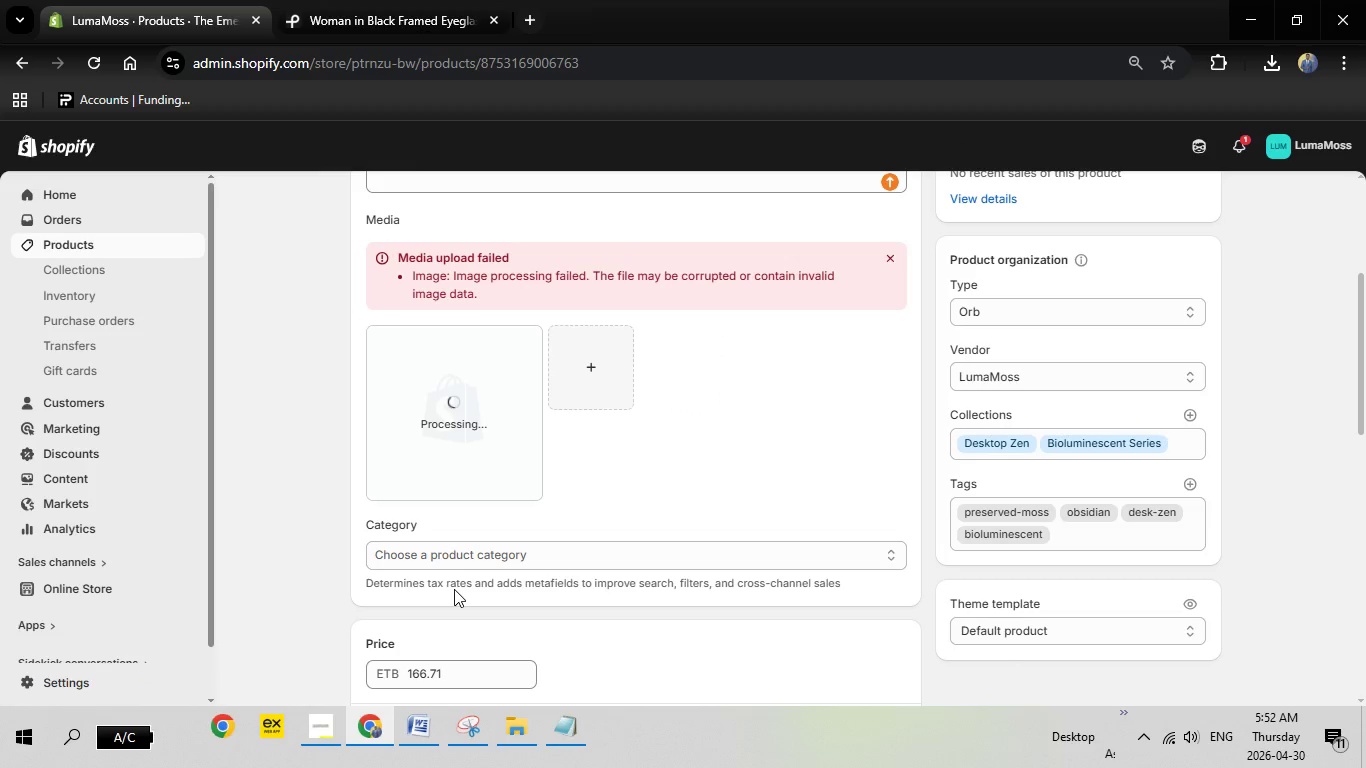 
left_click([499, 394])
 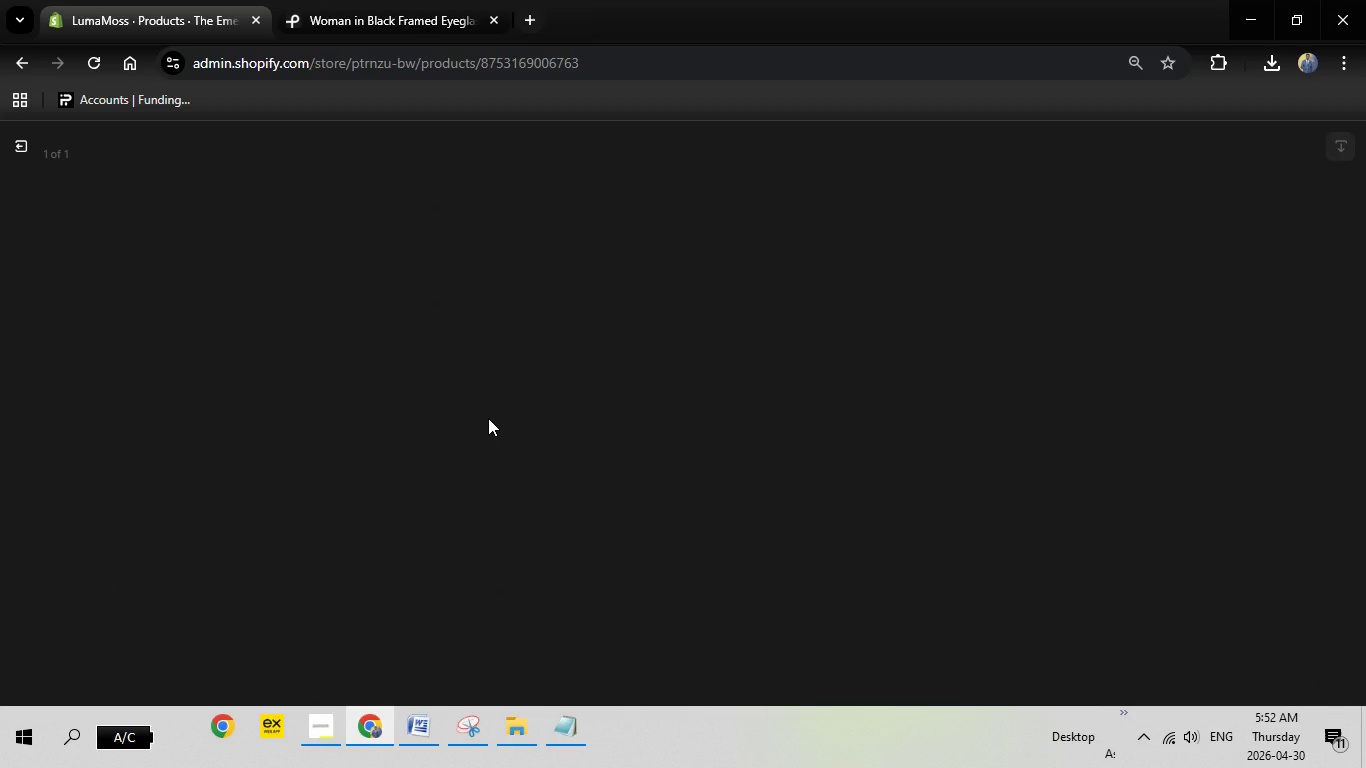 
wait(9.33)
 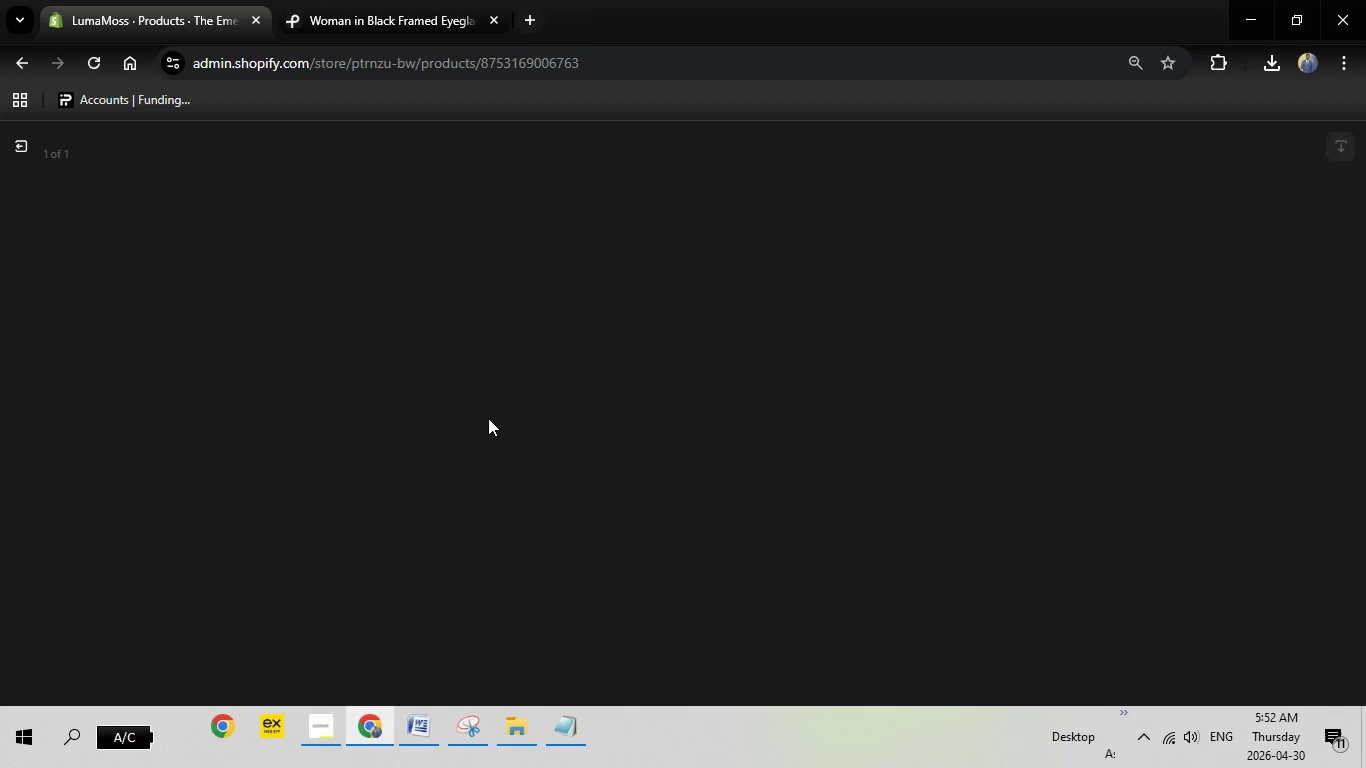 
left_click([1080, 349])
 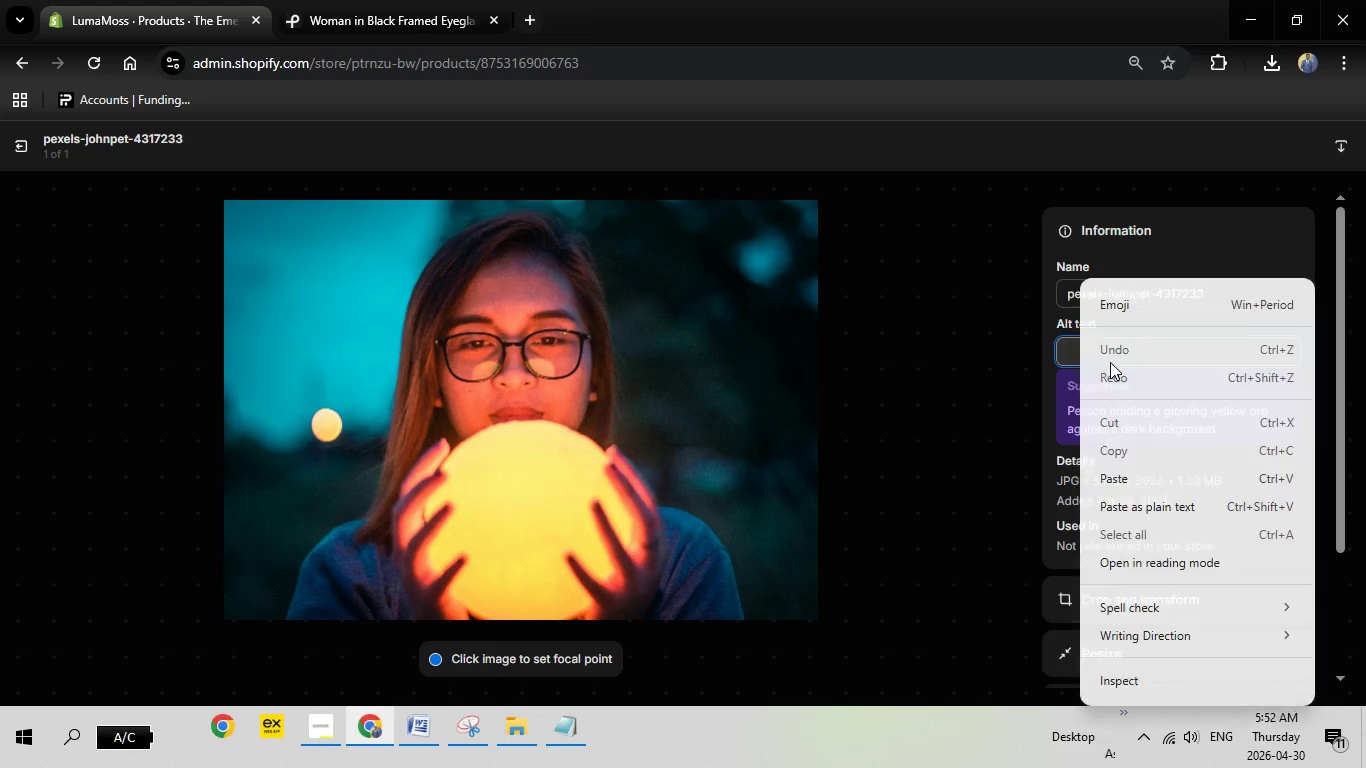 
right_click([1080, 349])
 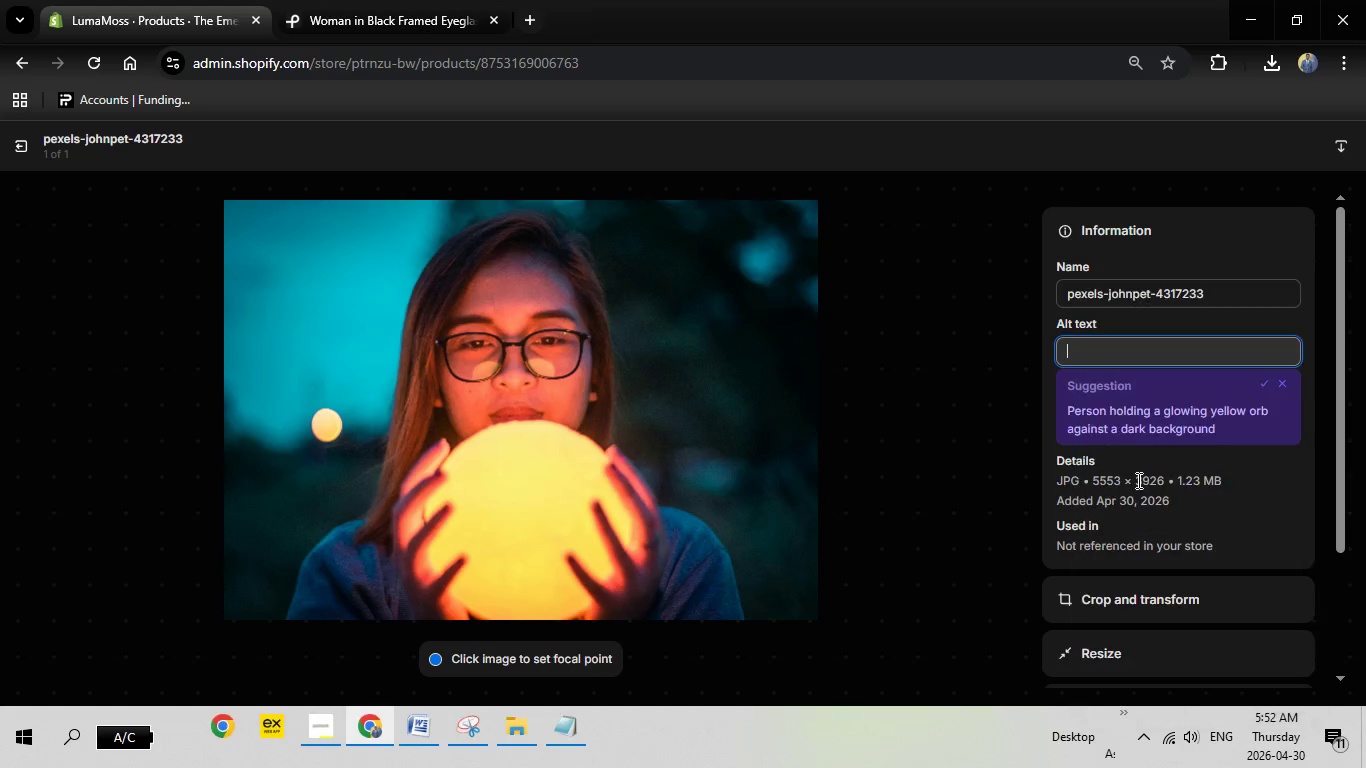 
left_click([1137, 480])
 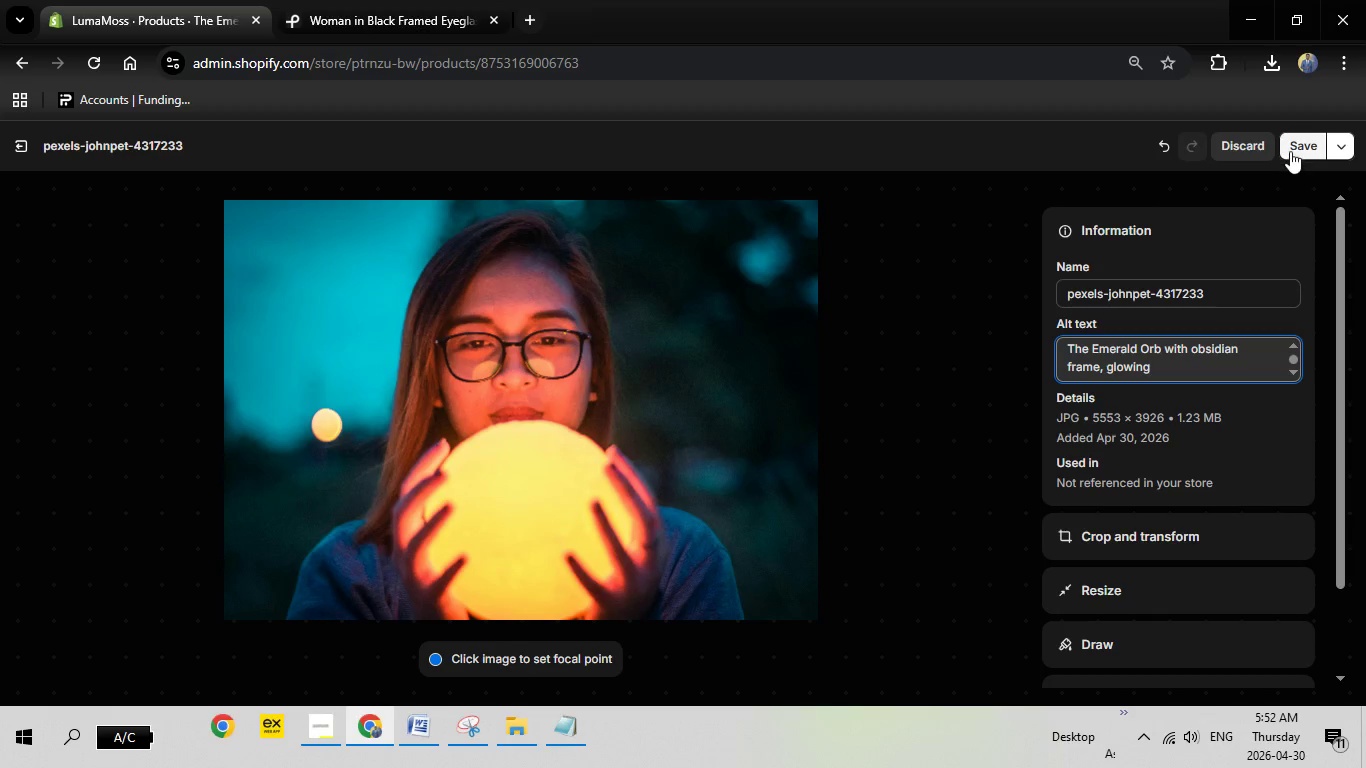 
left_click([1290, 149])
 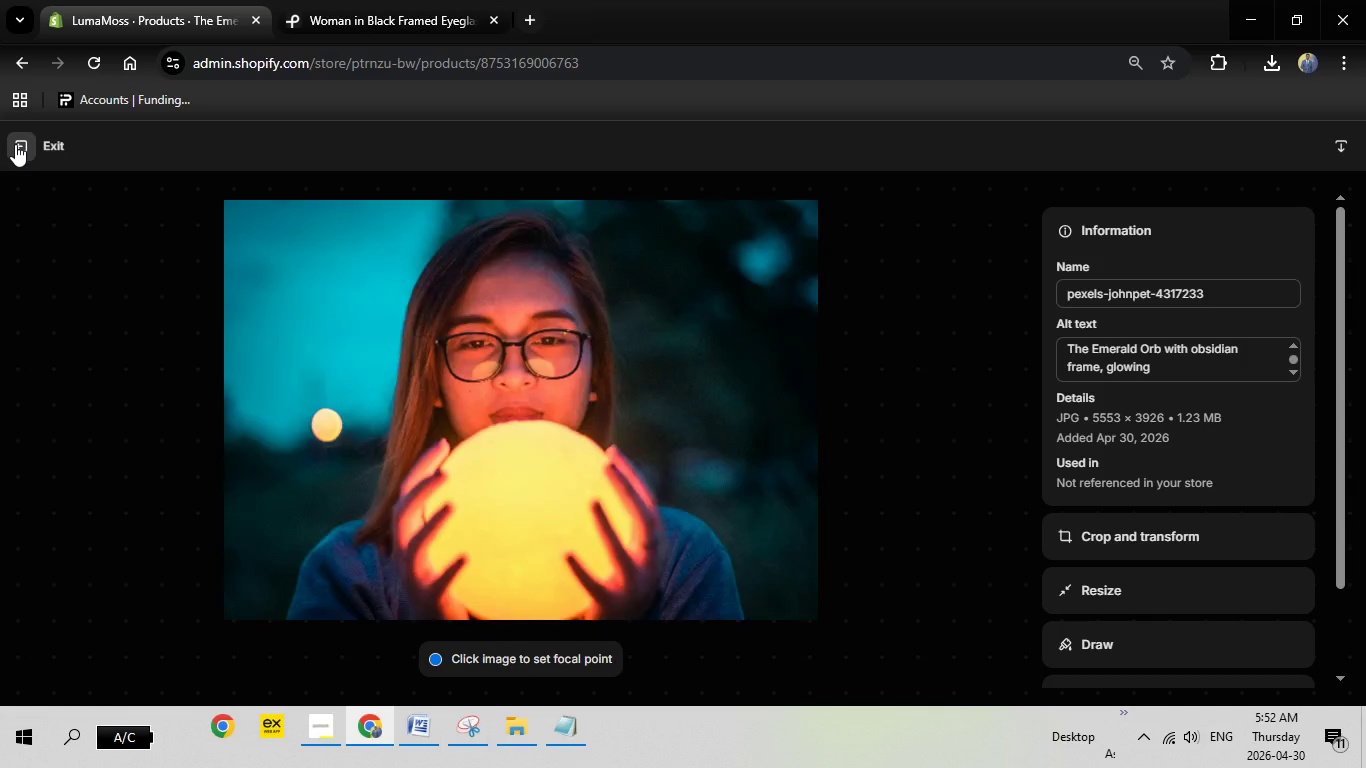 
left_click([15, 144])
 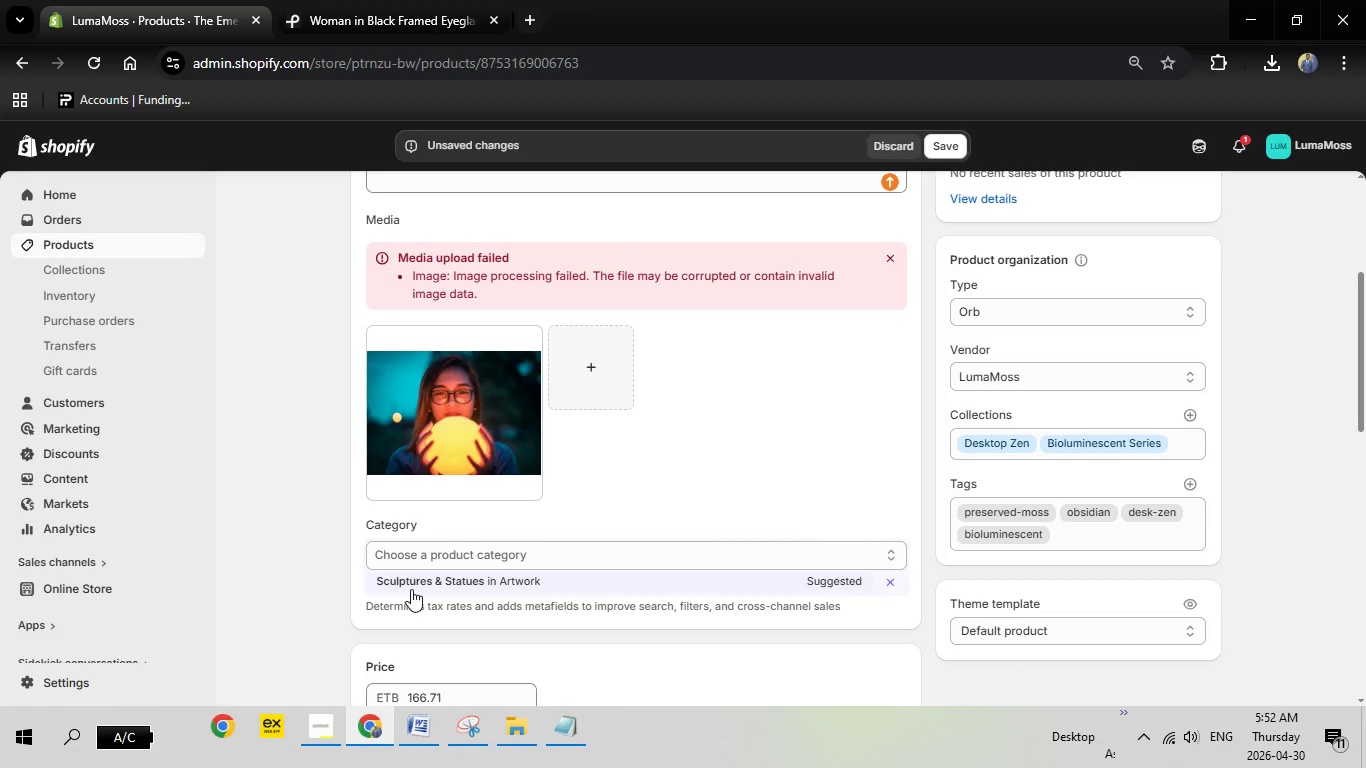 
left_click([414, 584])
 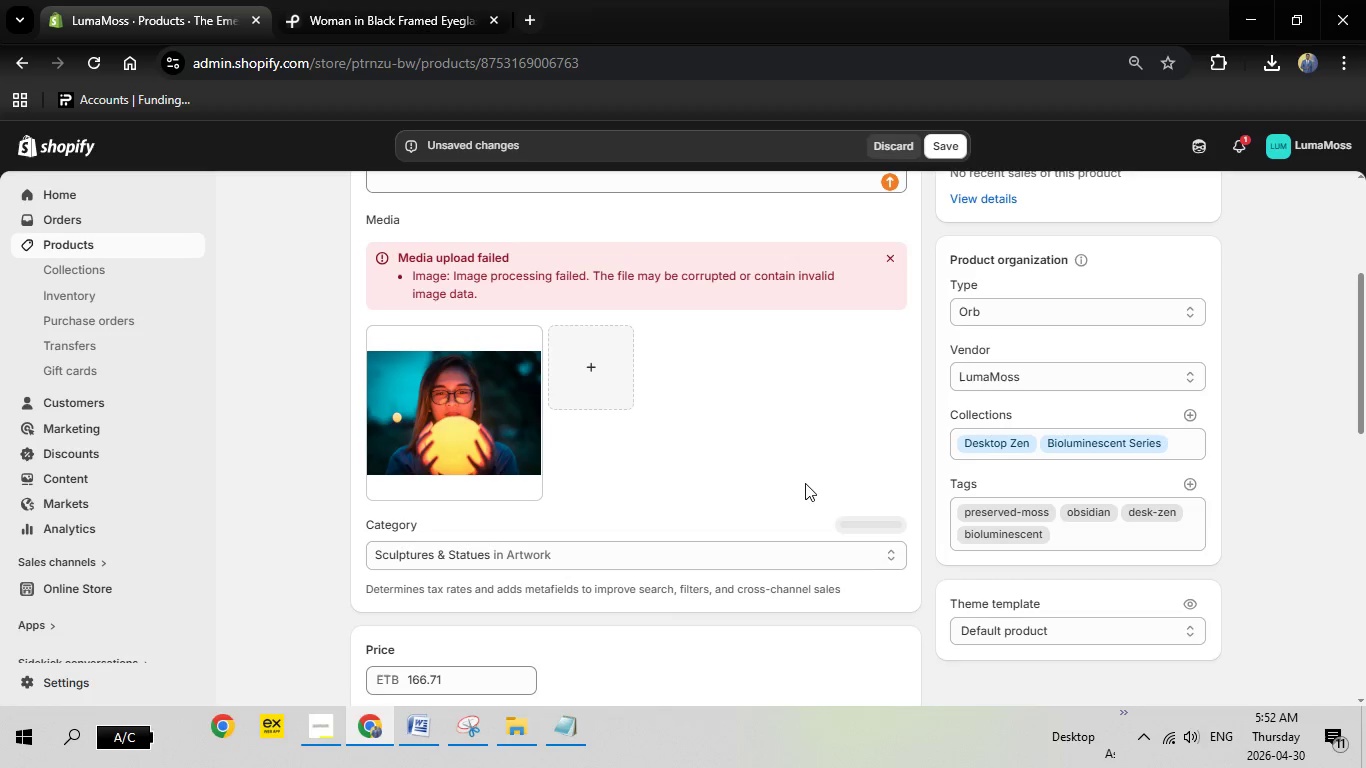 
scroll: coordinate [824, 385], scroll_direction: up, amount: 7.0
 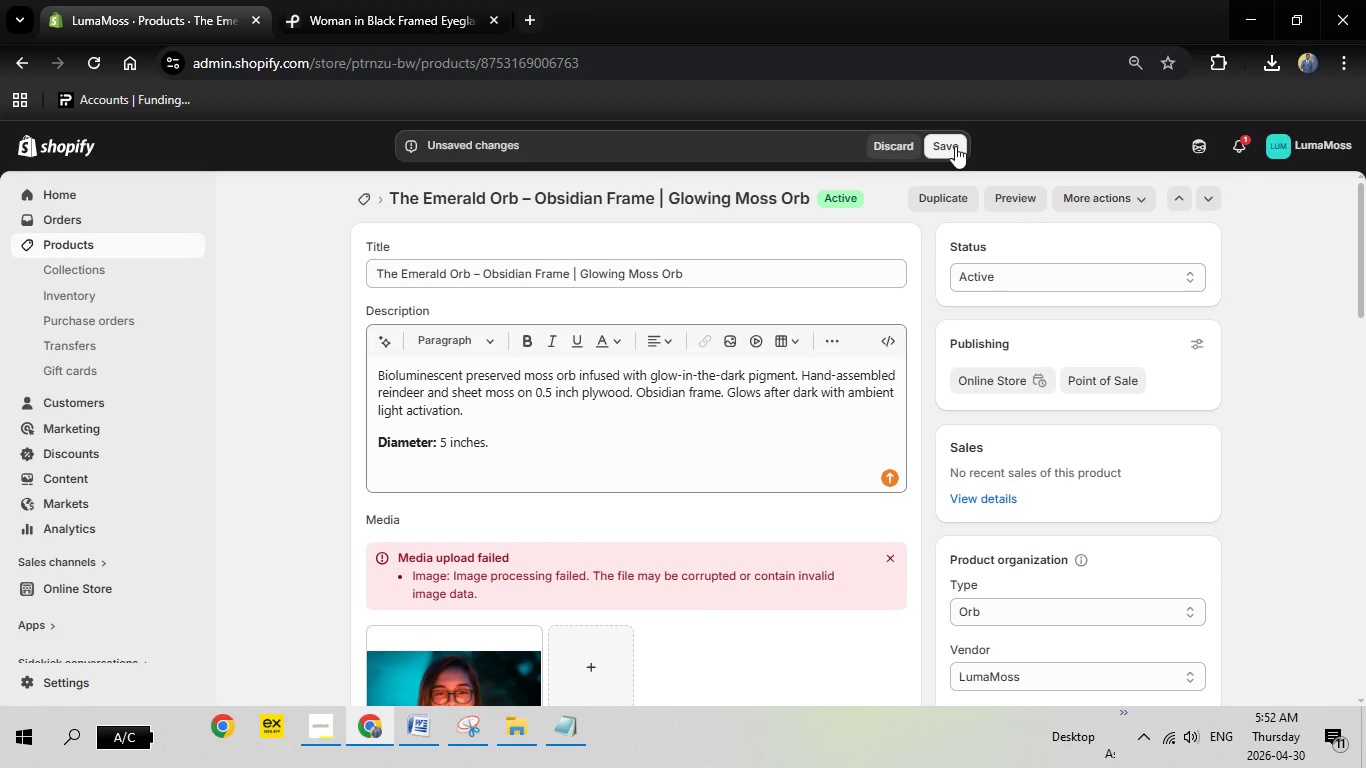 
left_click([955, 146])
 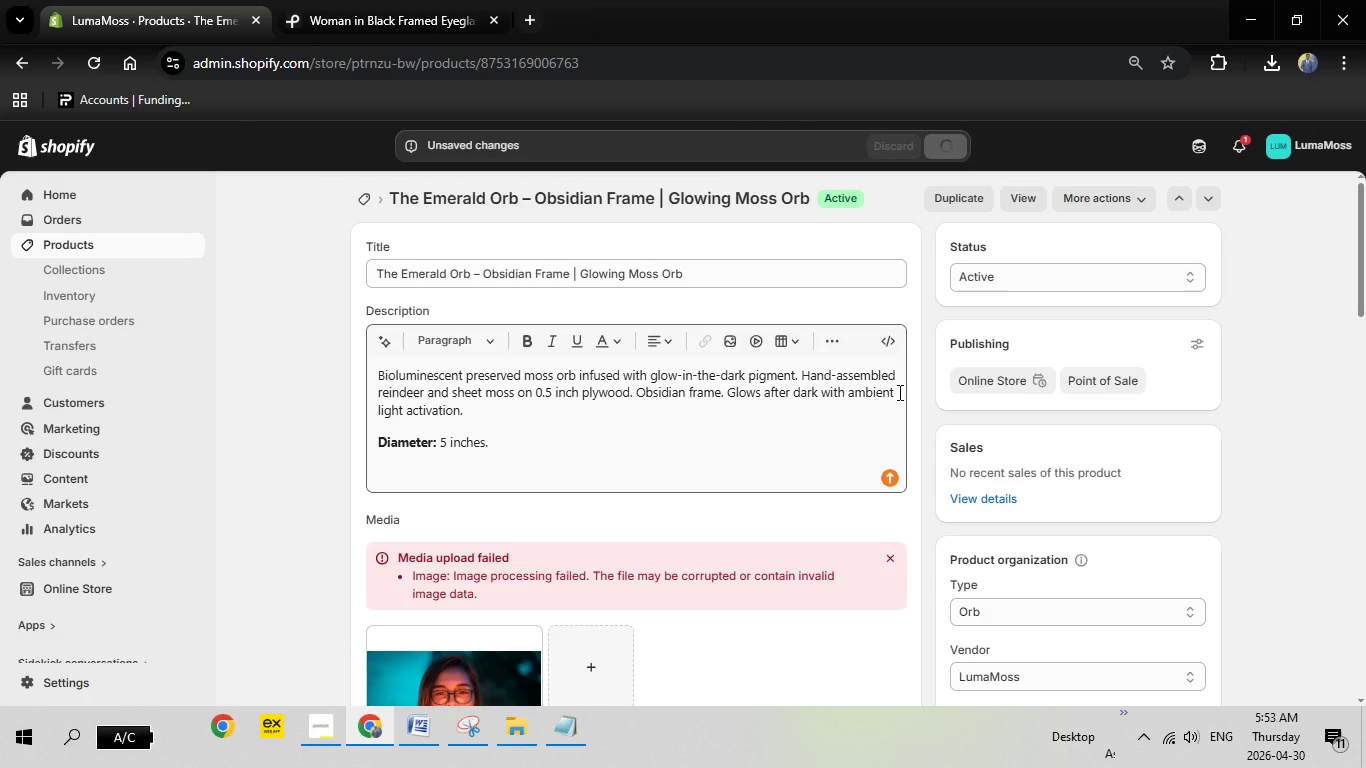 
wait(24.7)
 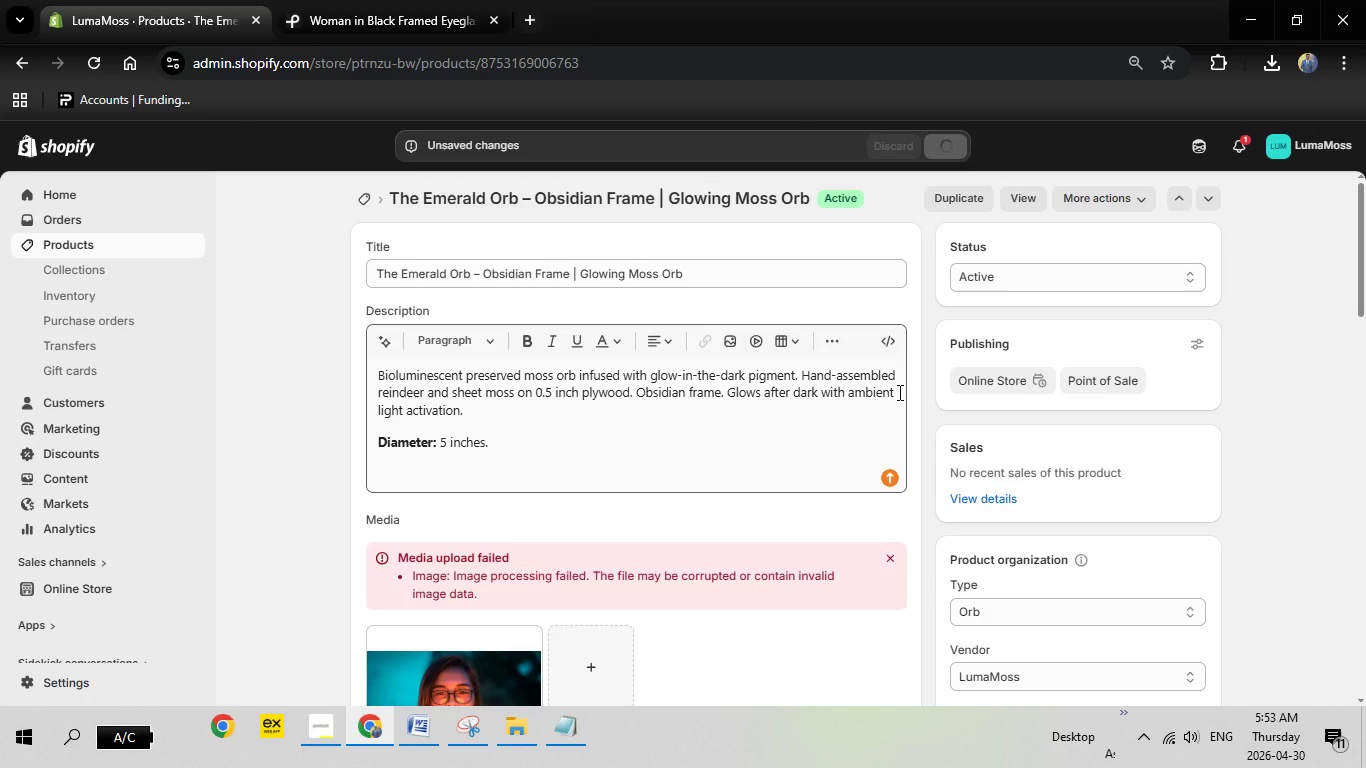 
scroll: coordinate [512, 408], scroll_direction: down, amount: 4.0
 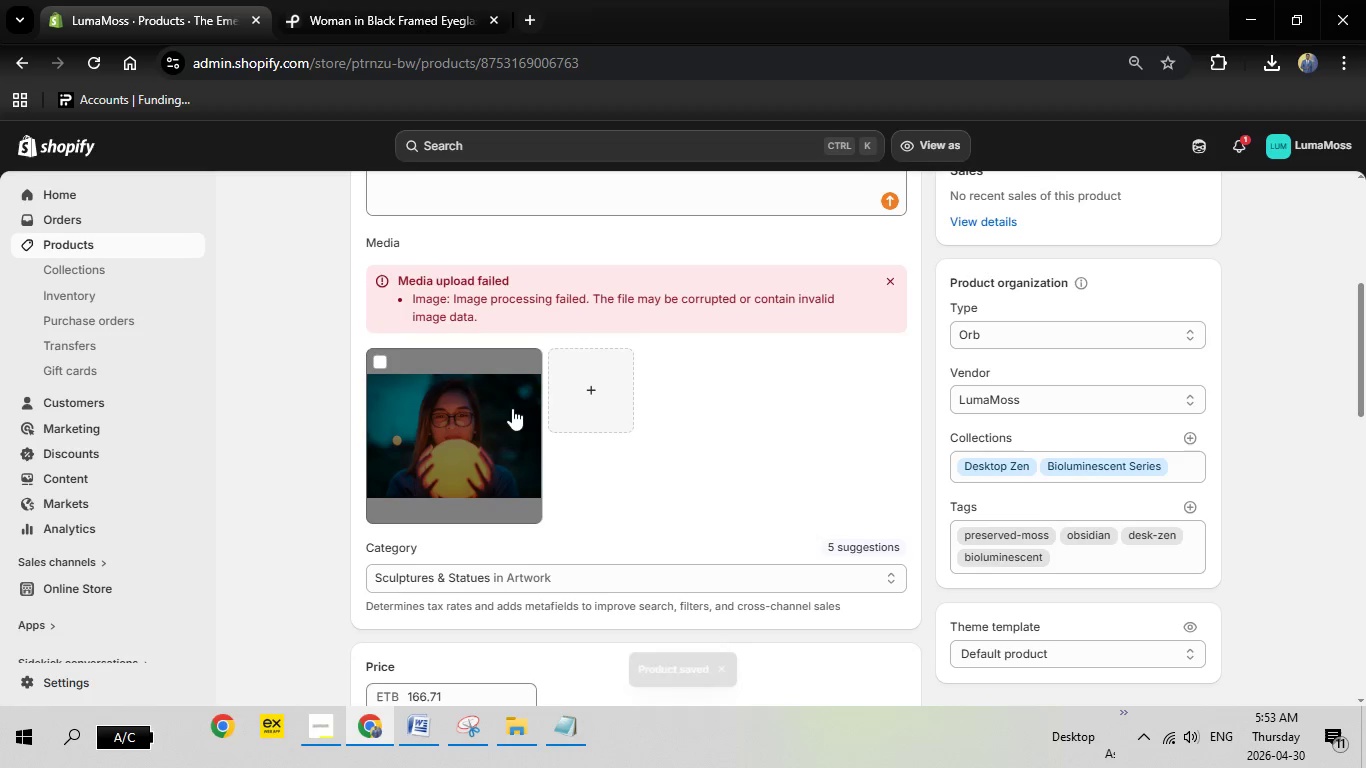 
scroll: coordinate [512, 408], scroll_direction: up, amount: 2.0
 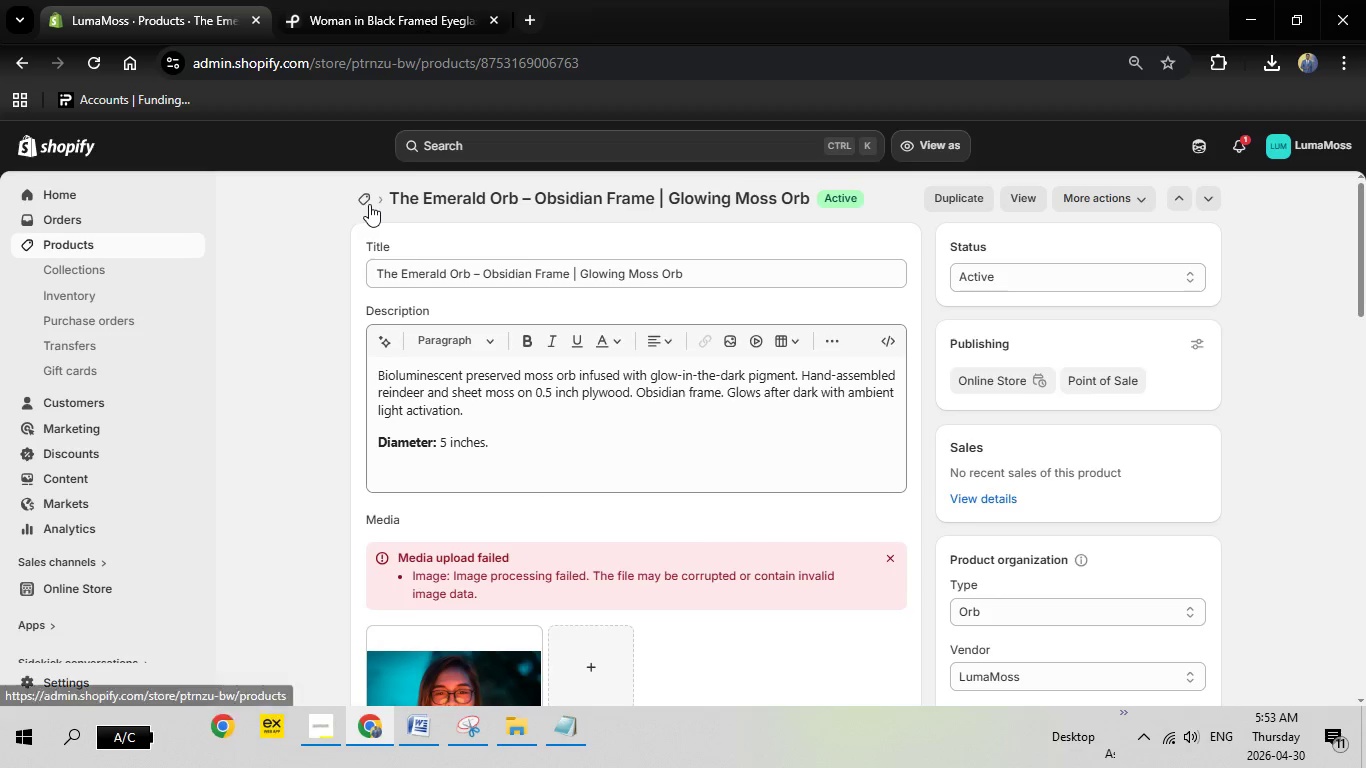 
left_click([369, 204])
 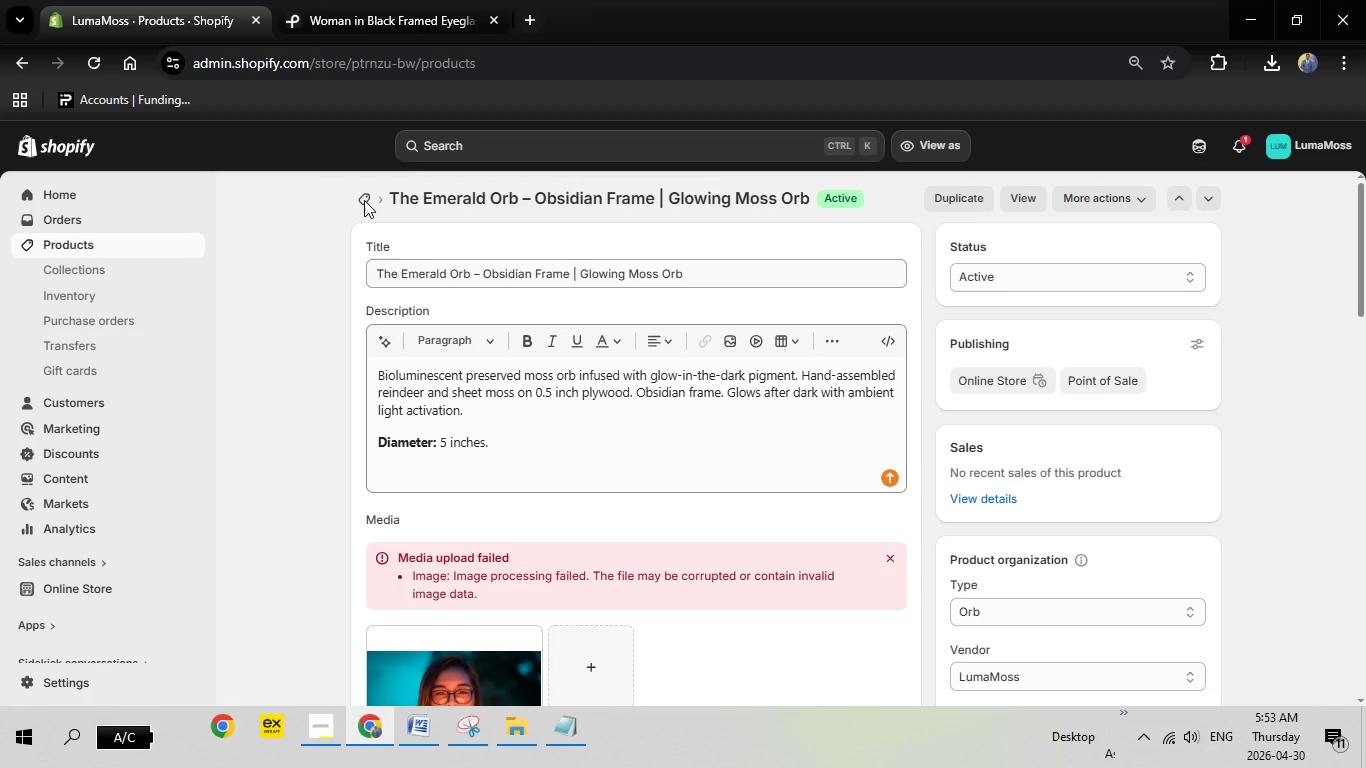 
wait(12.78)
 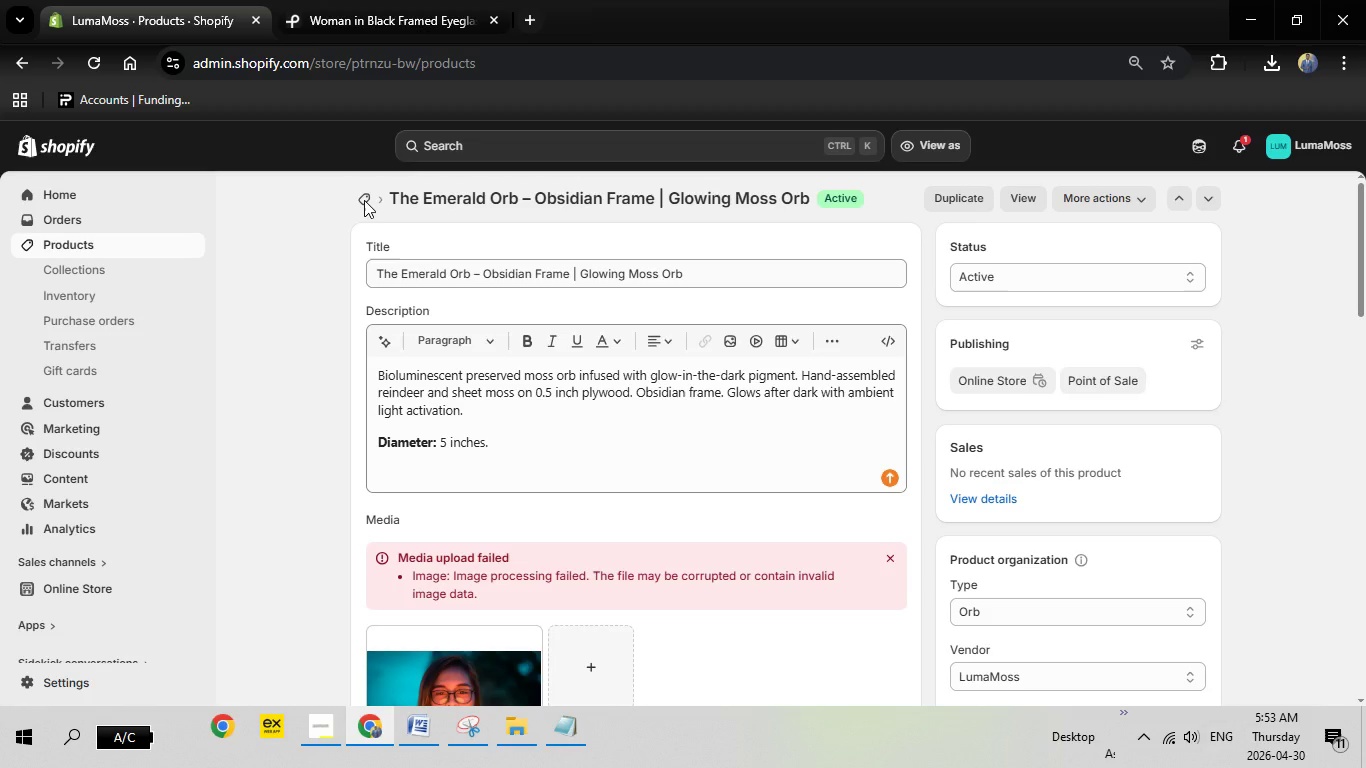 
scroll: coordinate [453, 398], scroll_direction: down, amount: 12.0
 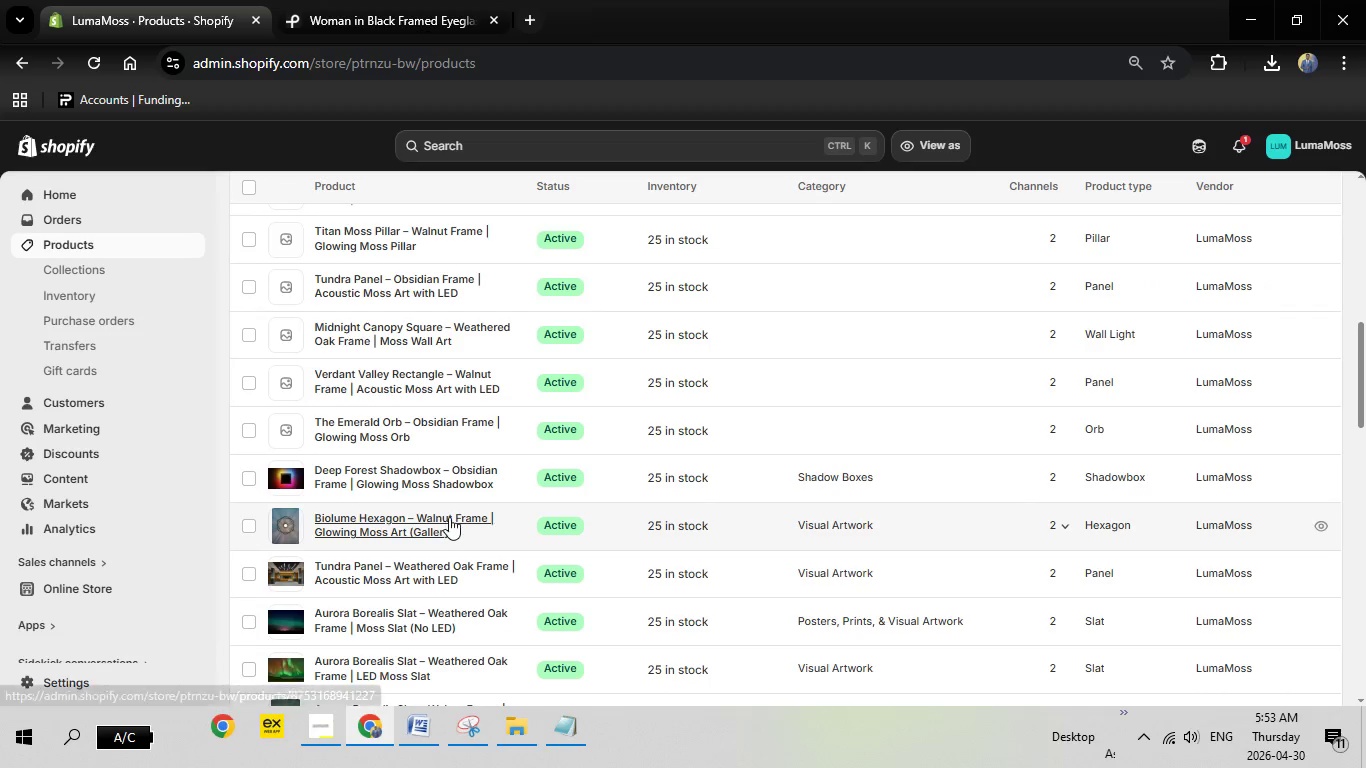 
scroll: coordinate [450, 516], scroll_direction: up, amount: 1.0
 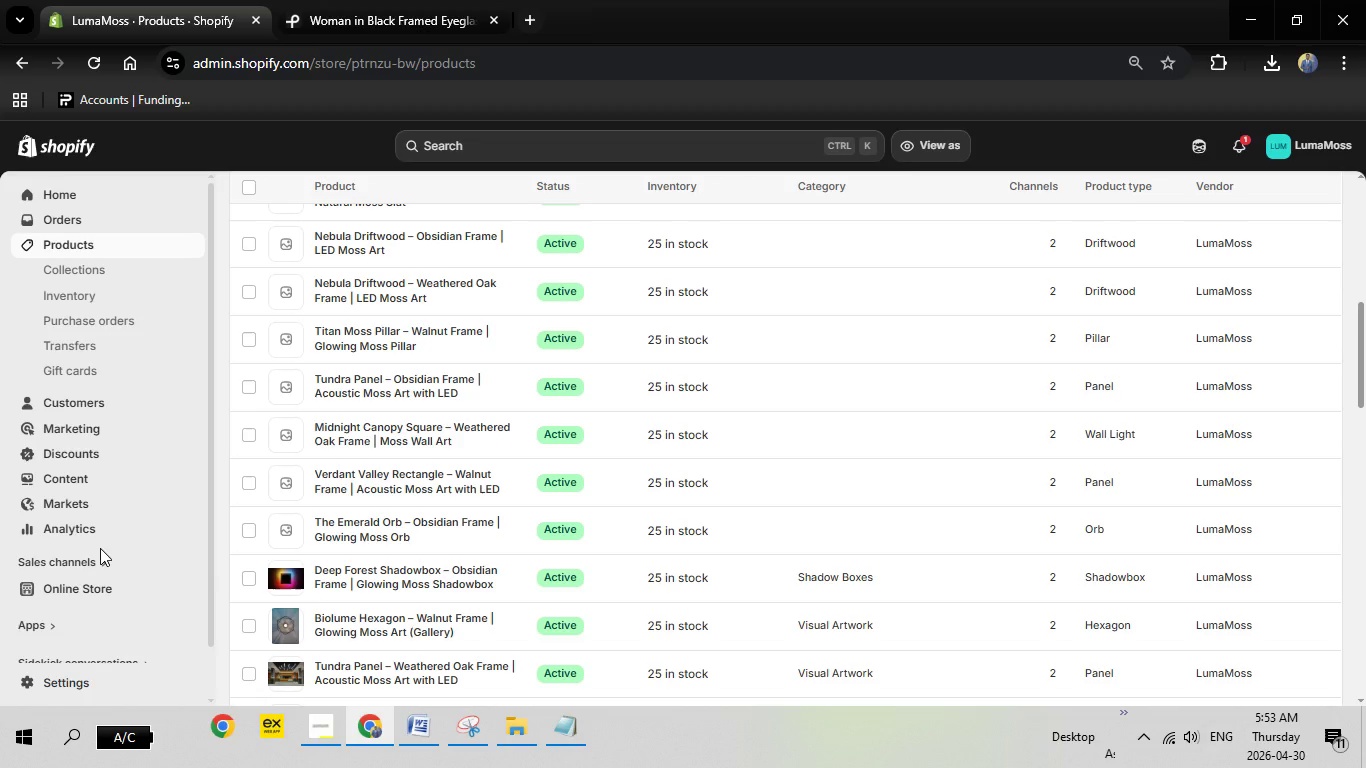 
wait(7.49)
 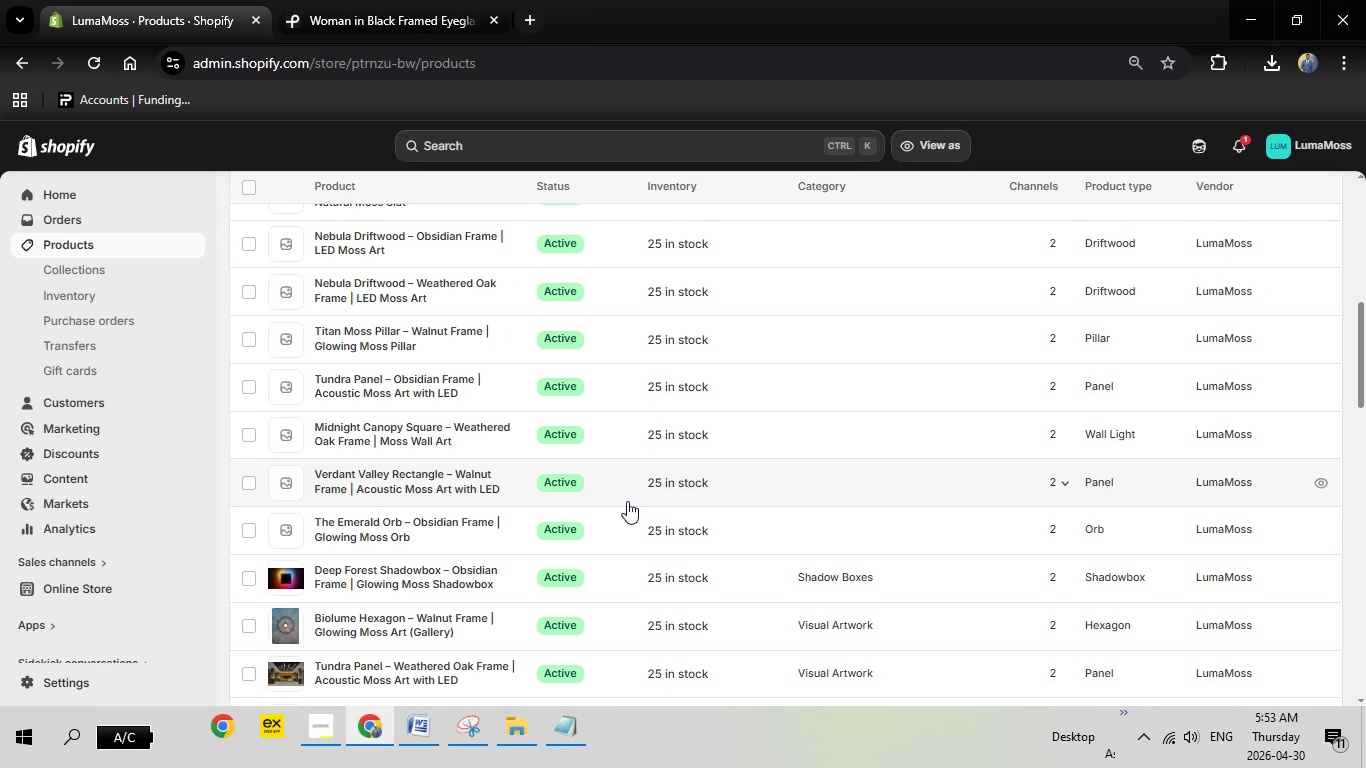 
mouse_move([382, 535])
 